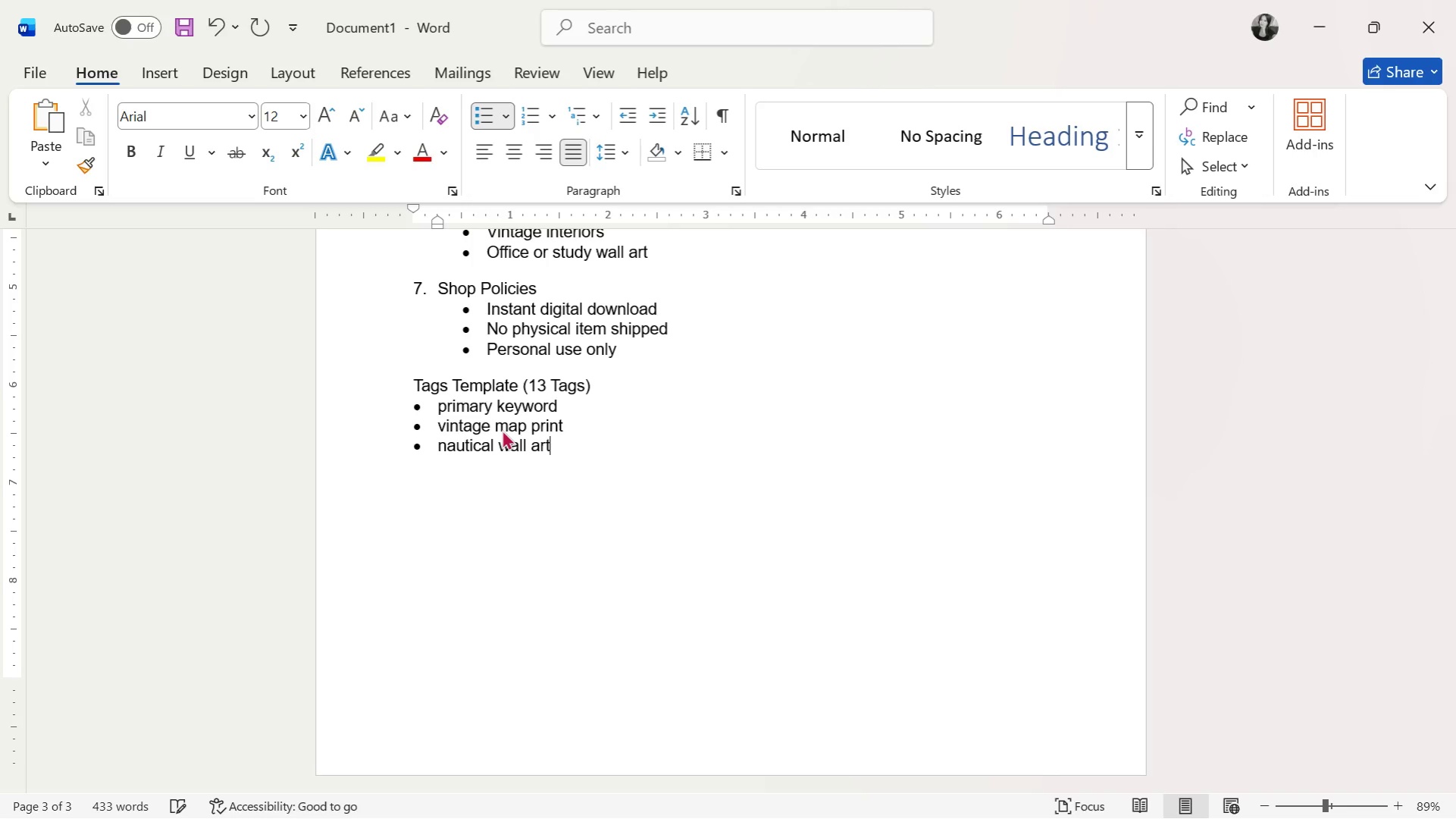 
key(Enter)
 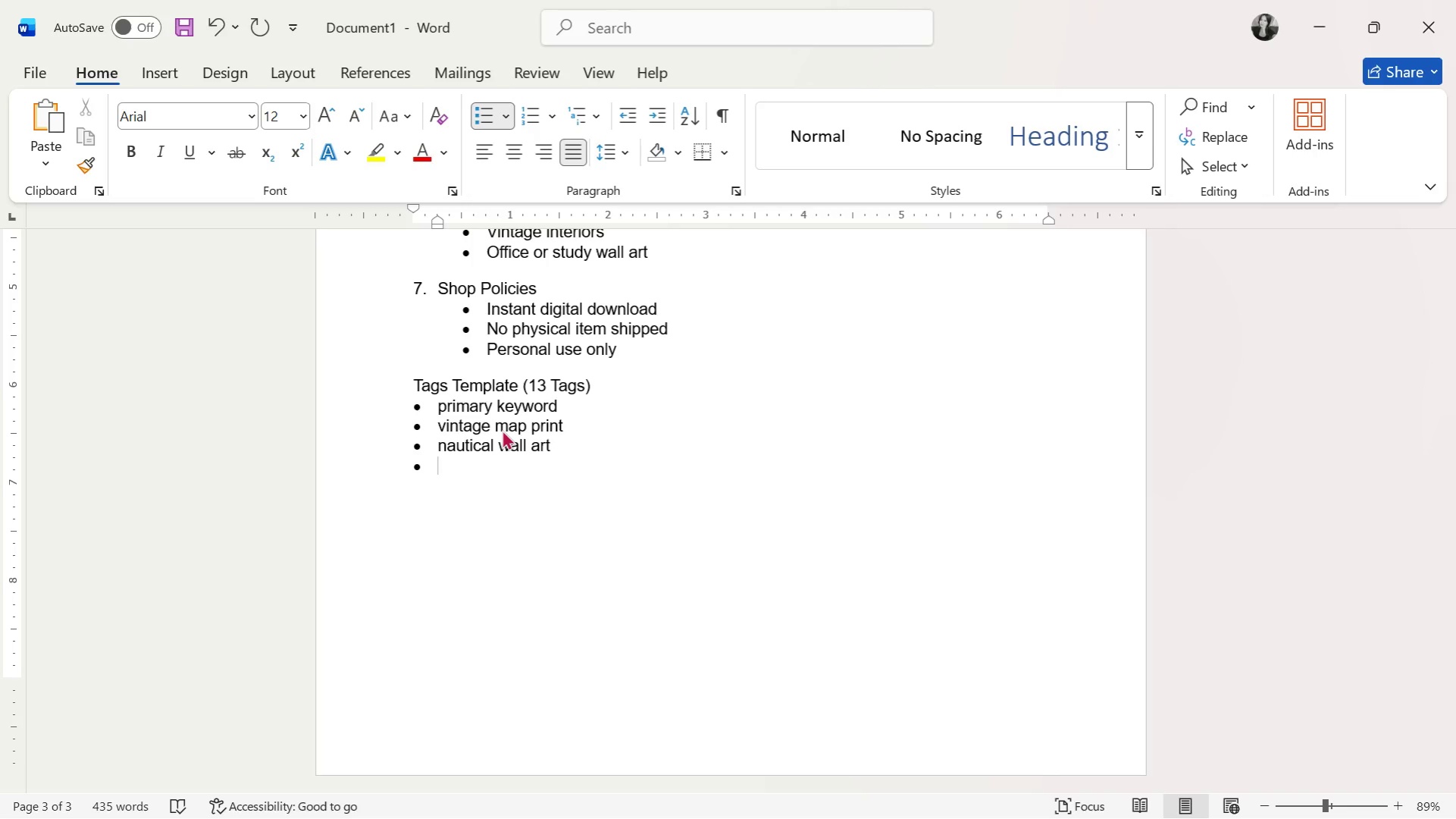 
type(antique map)
 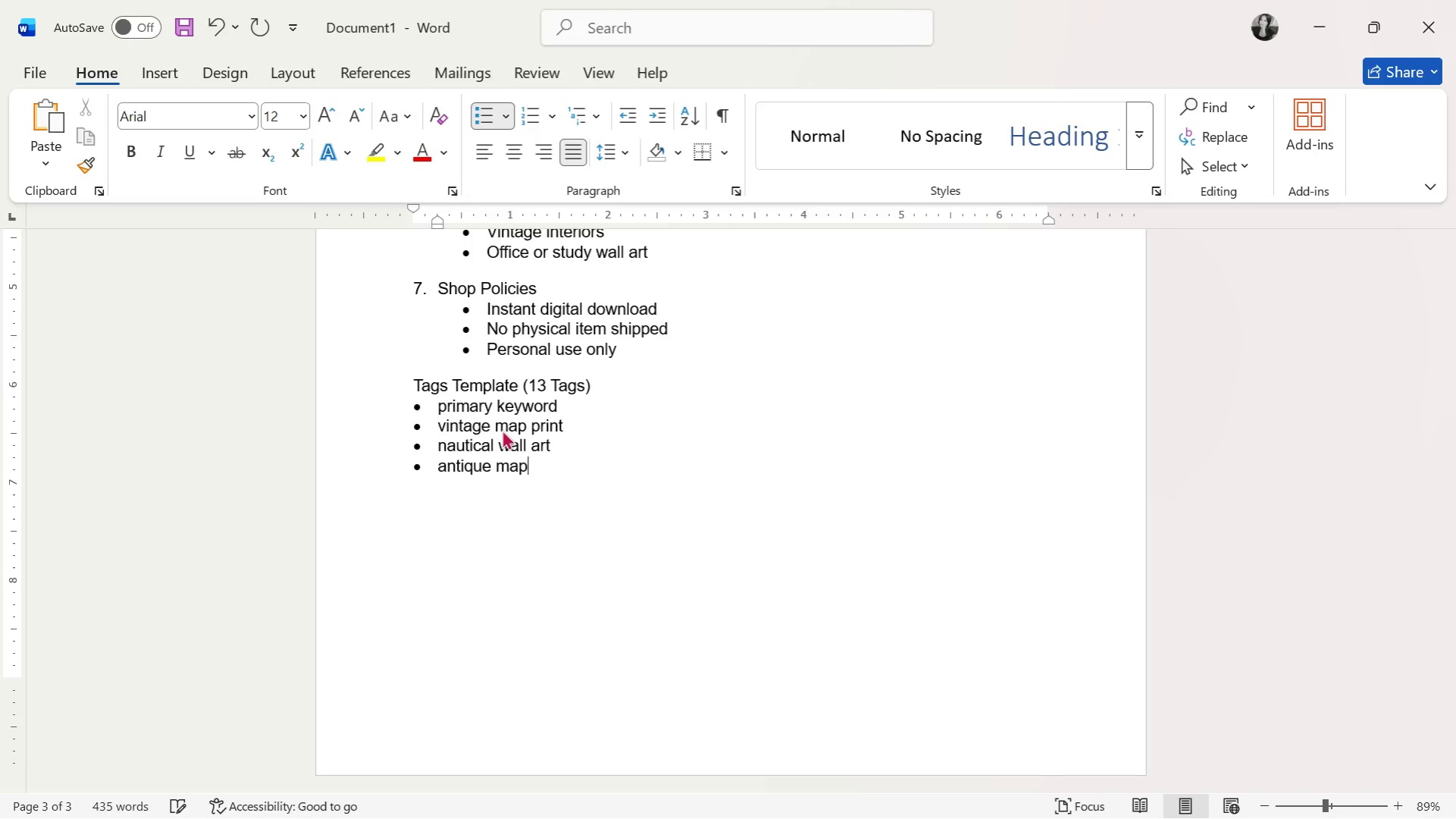 
key(Enter)
 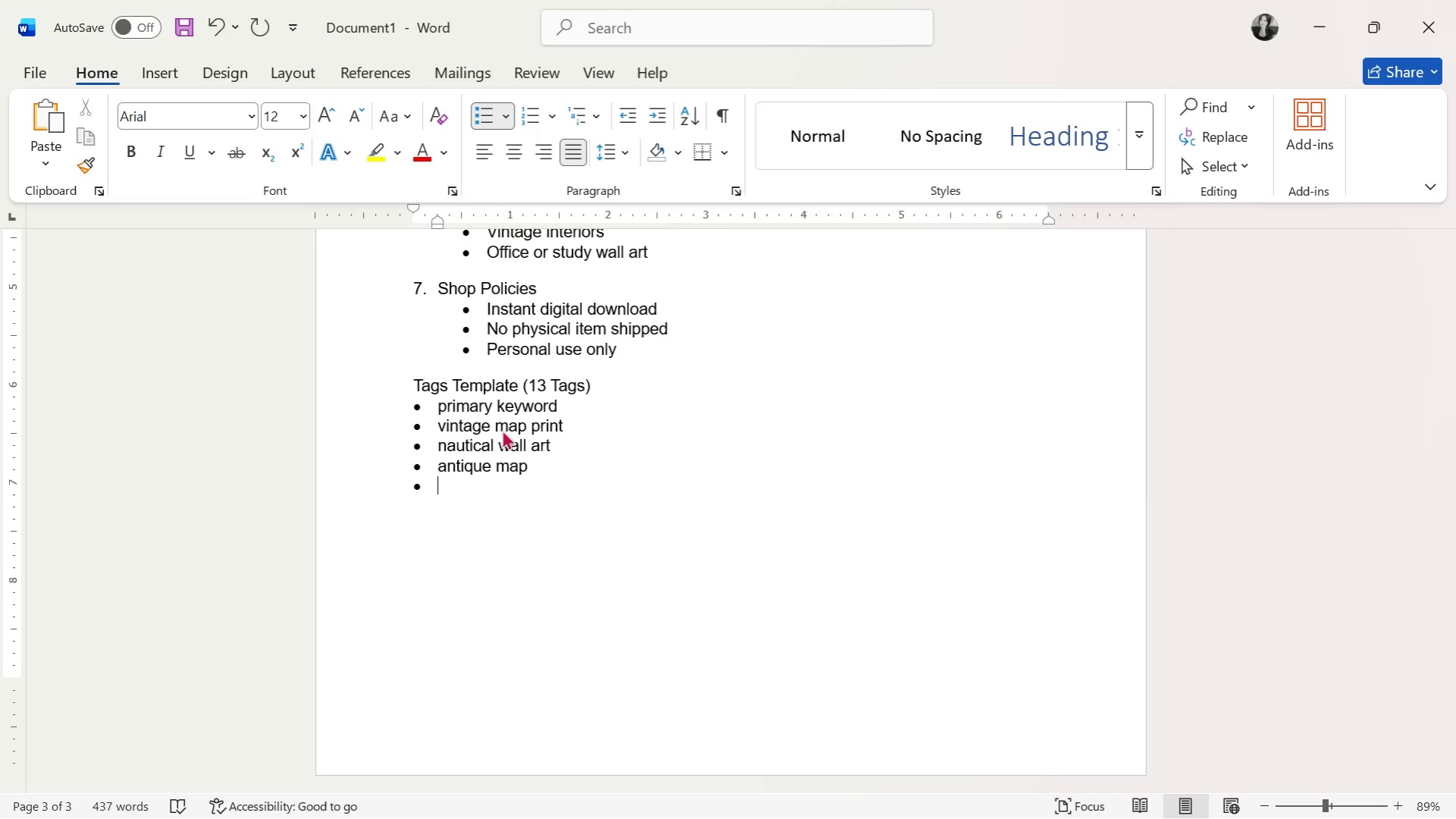 
type(maritime decor)
 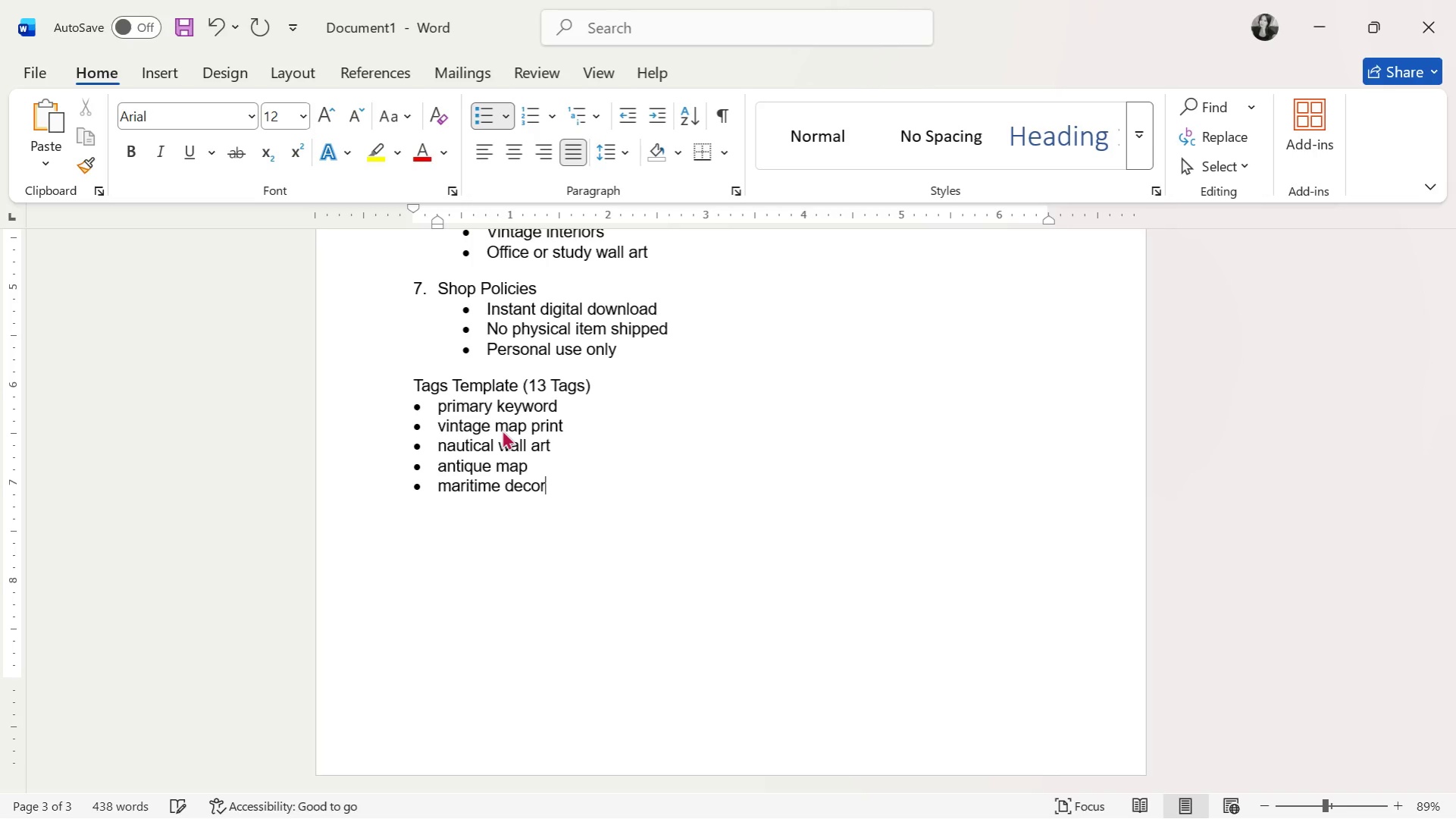 
key(Enter)
 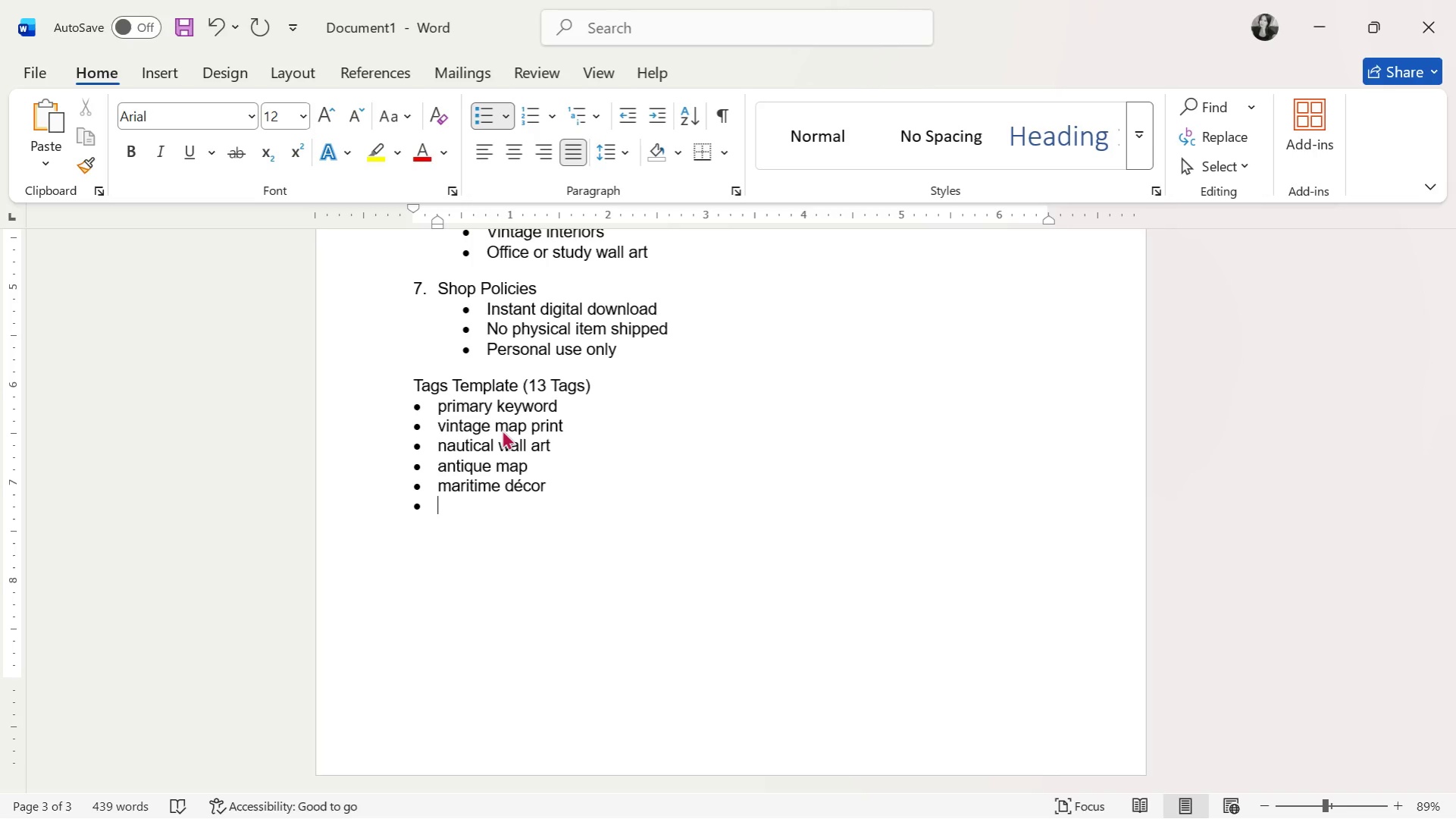 
type(old wp)
key(Backspace)
type(orld map)
 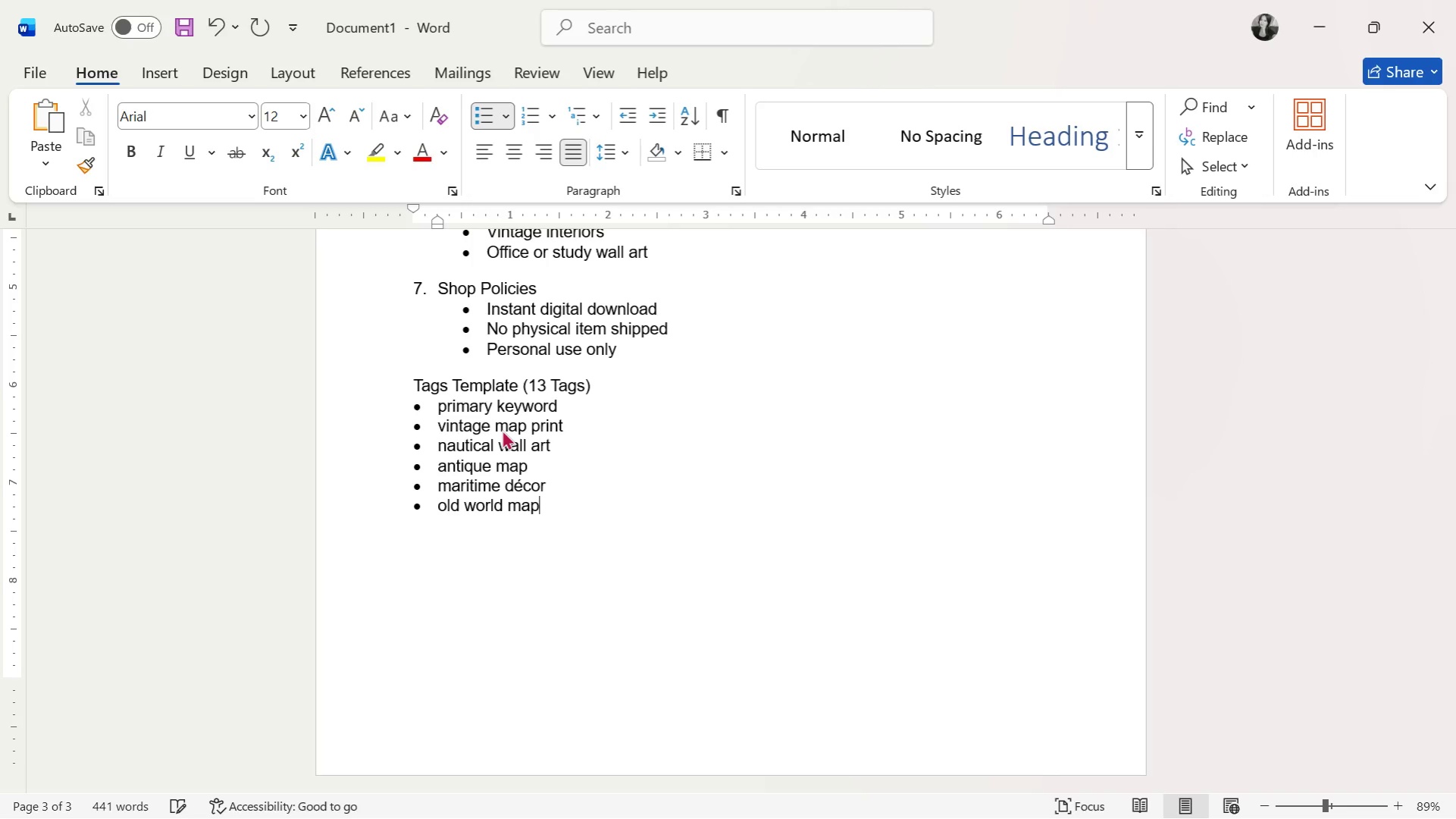 
key(Enter)
 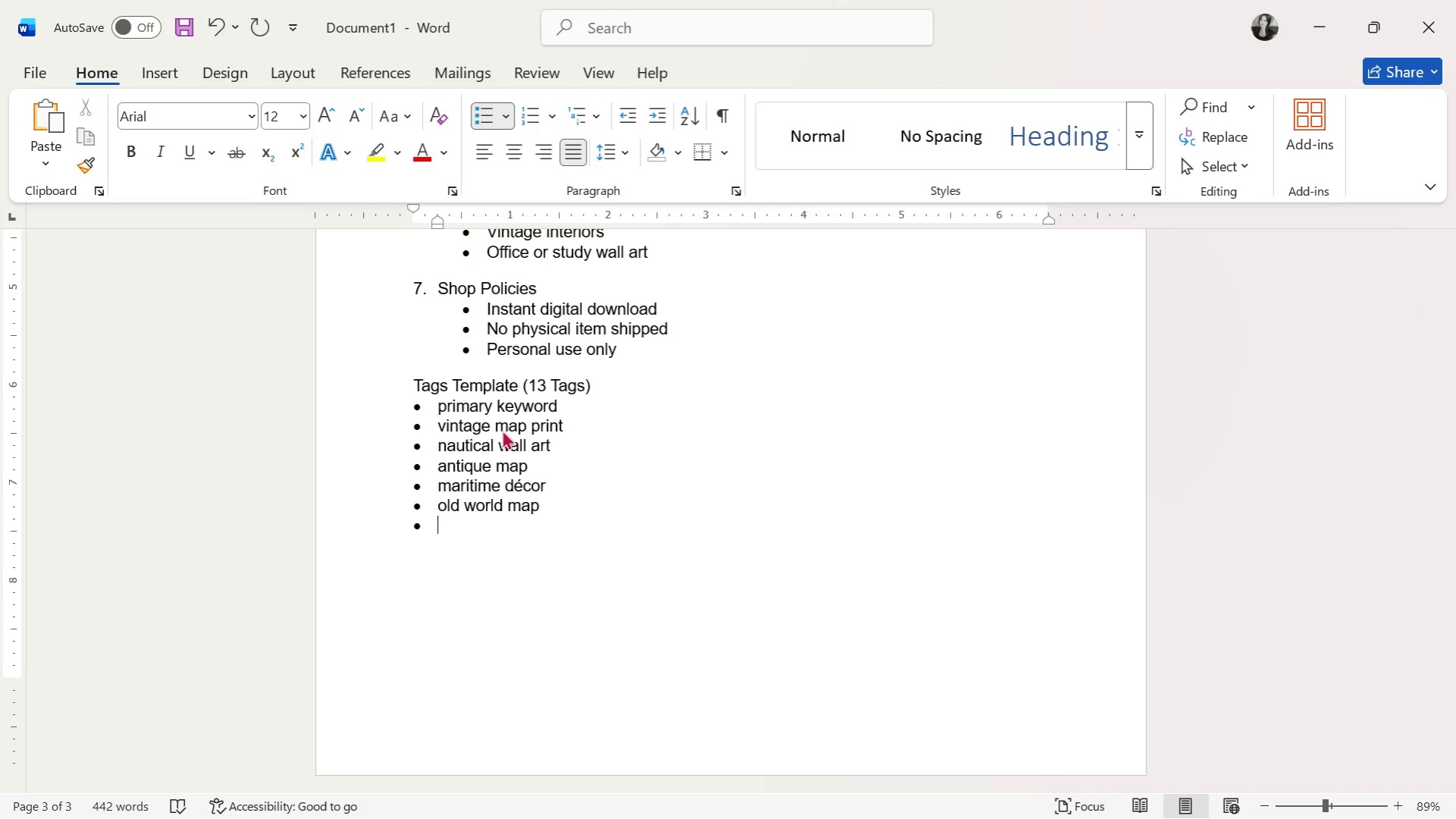 
type(printab)
 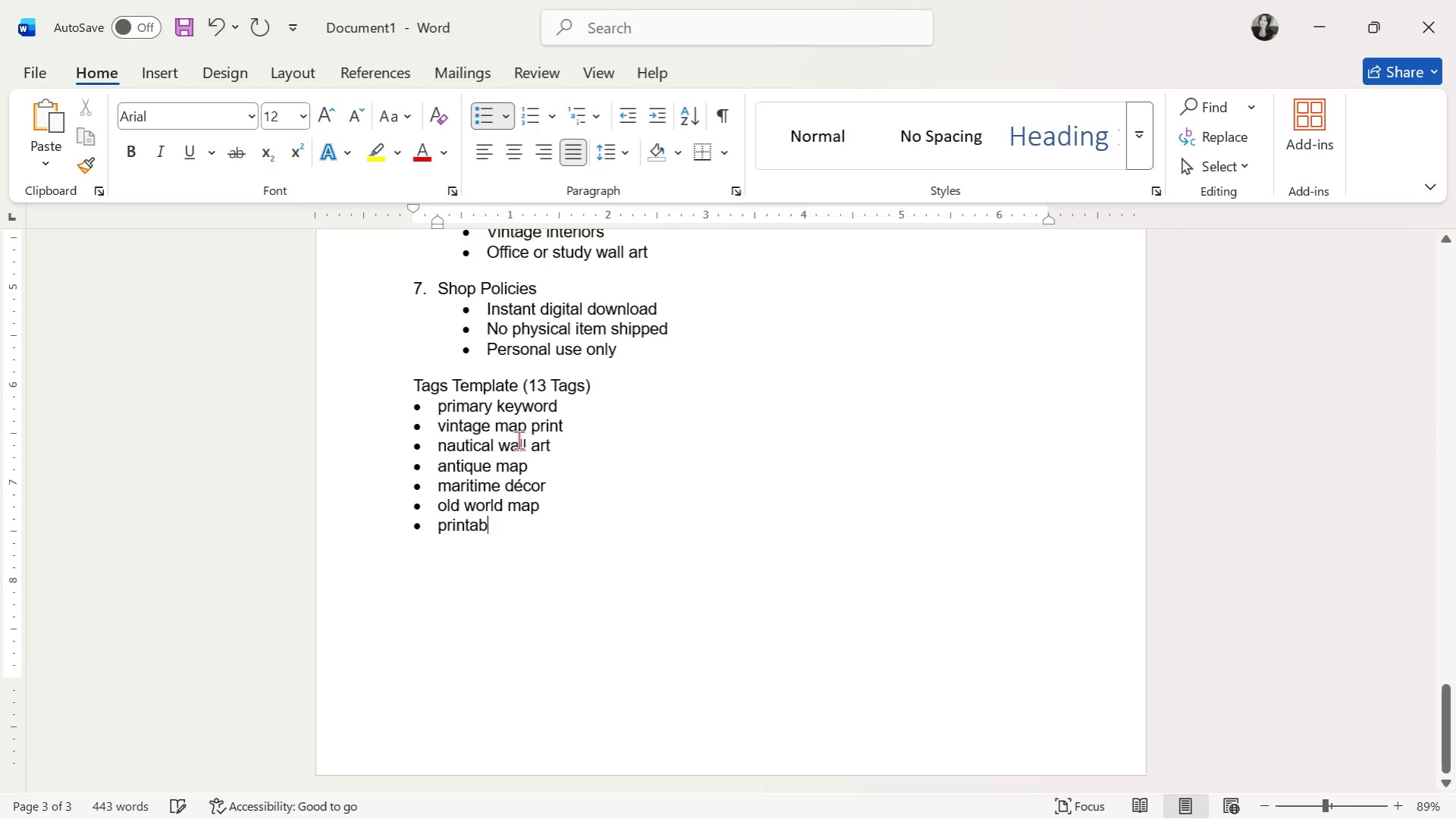 
type(le wall art)
 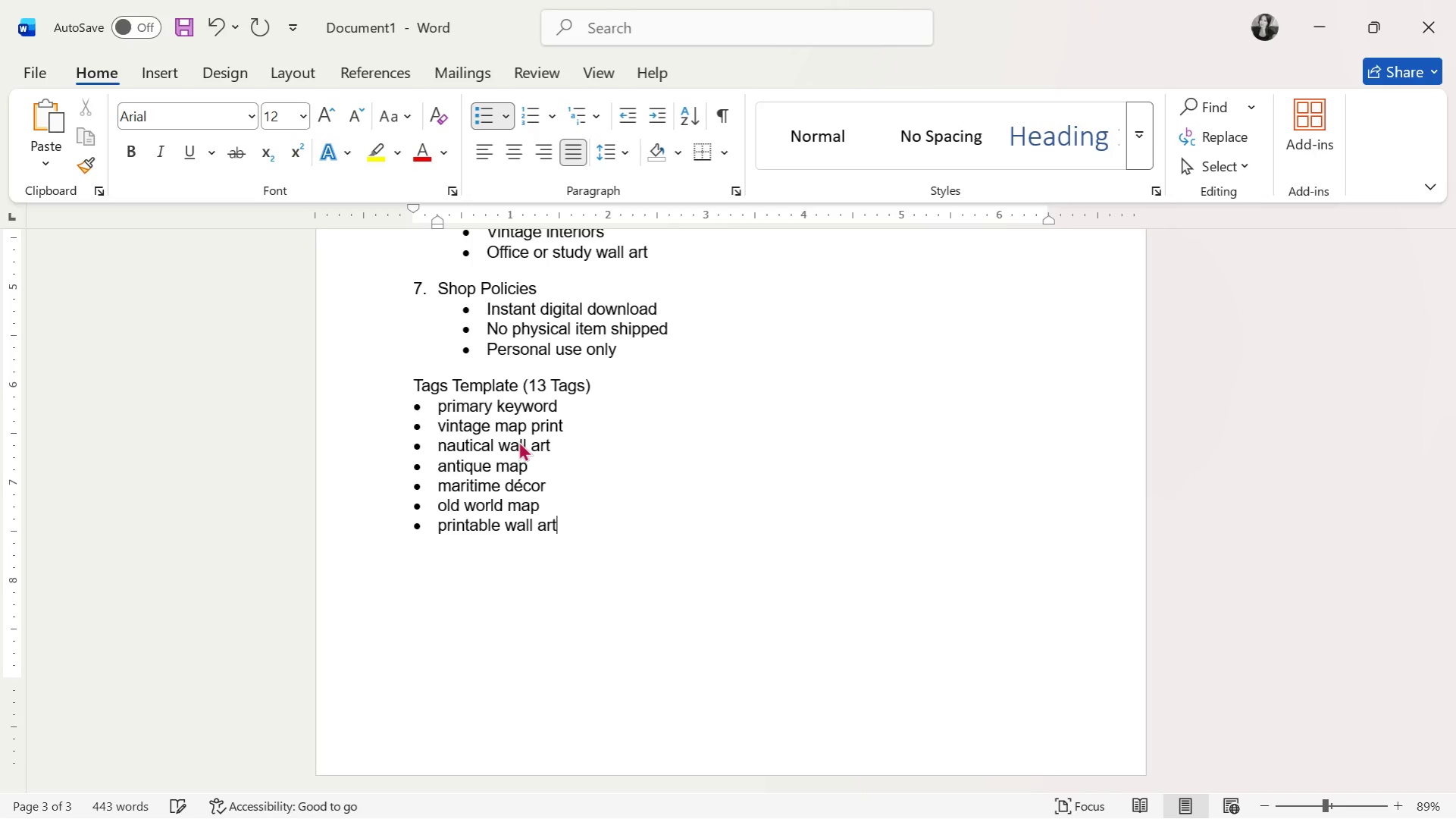 
key(Enter)
 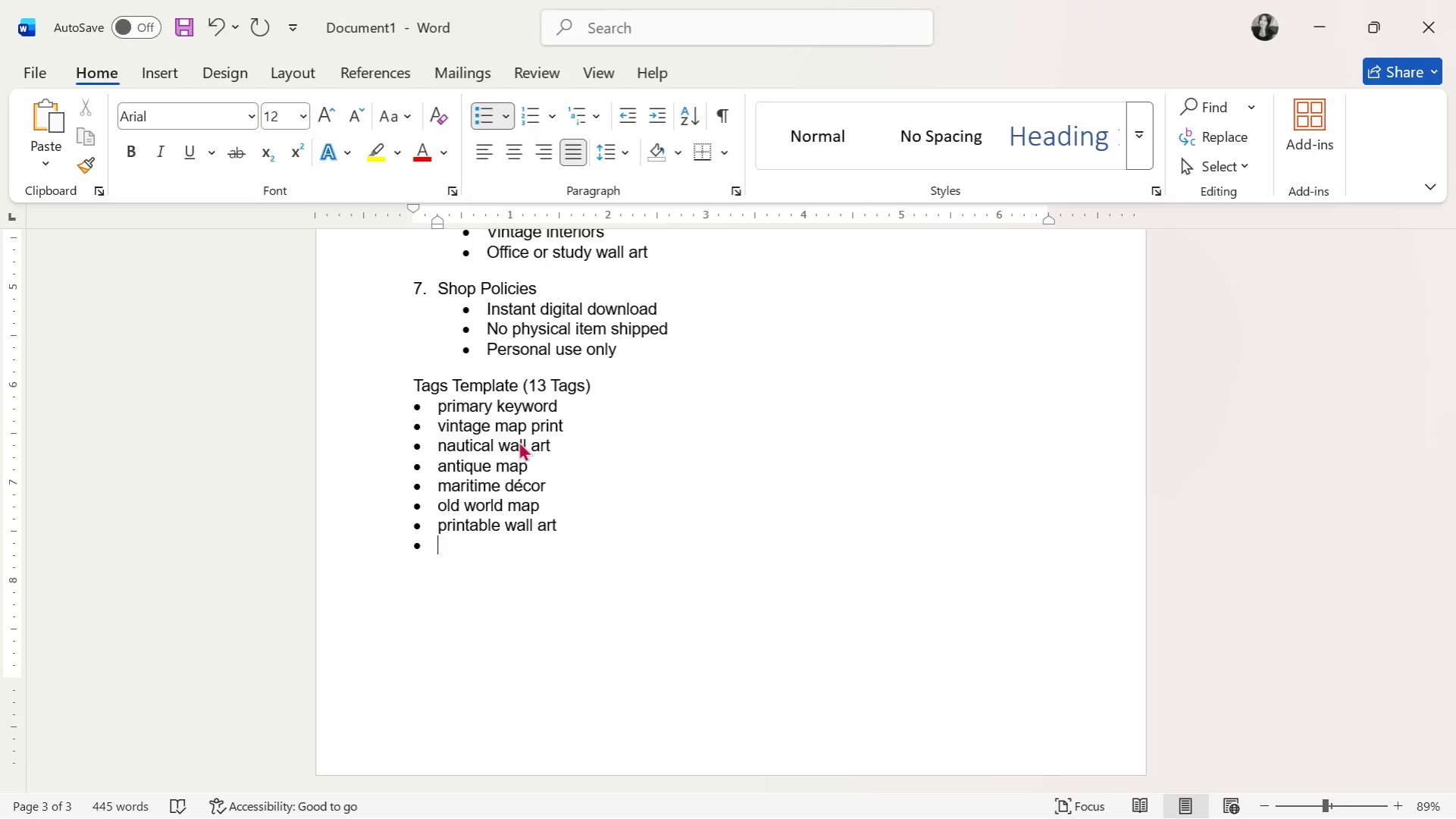 
type(historic map)
 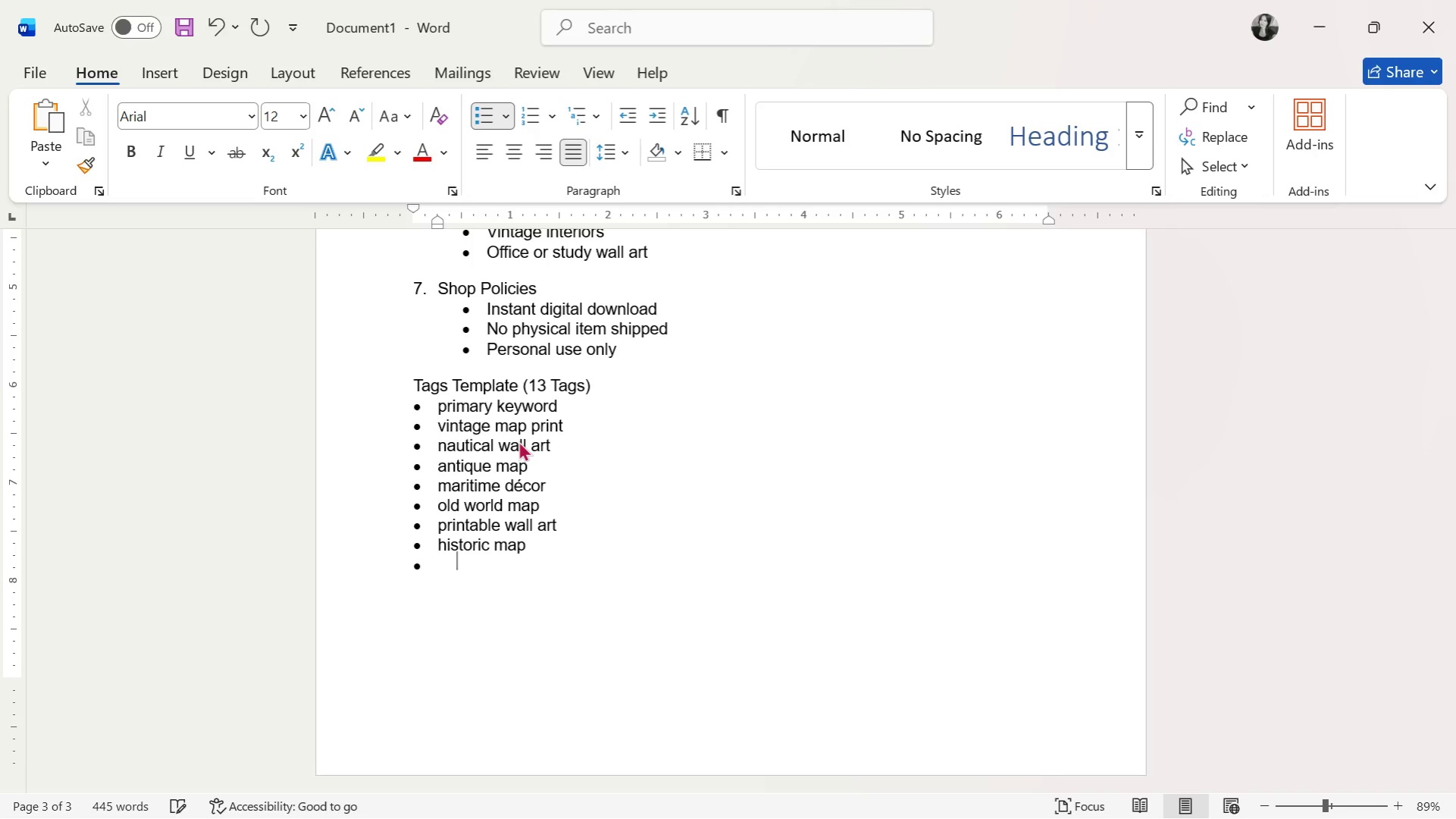 
key(Enter)
 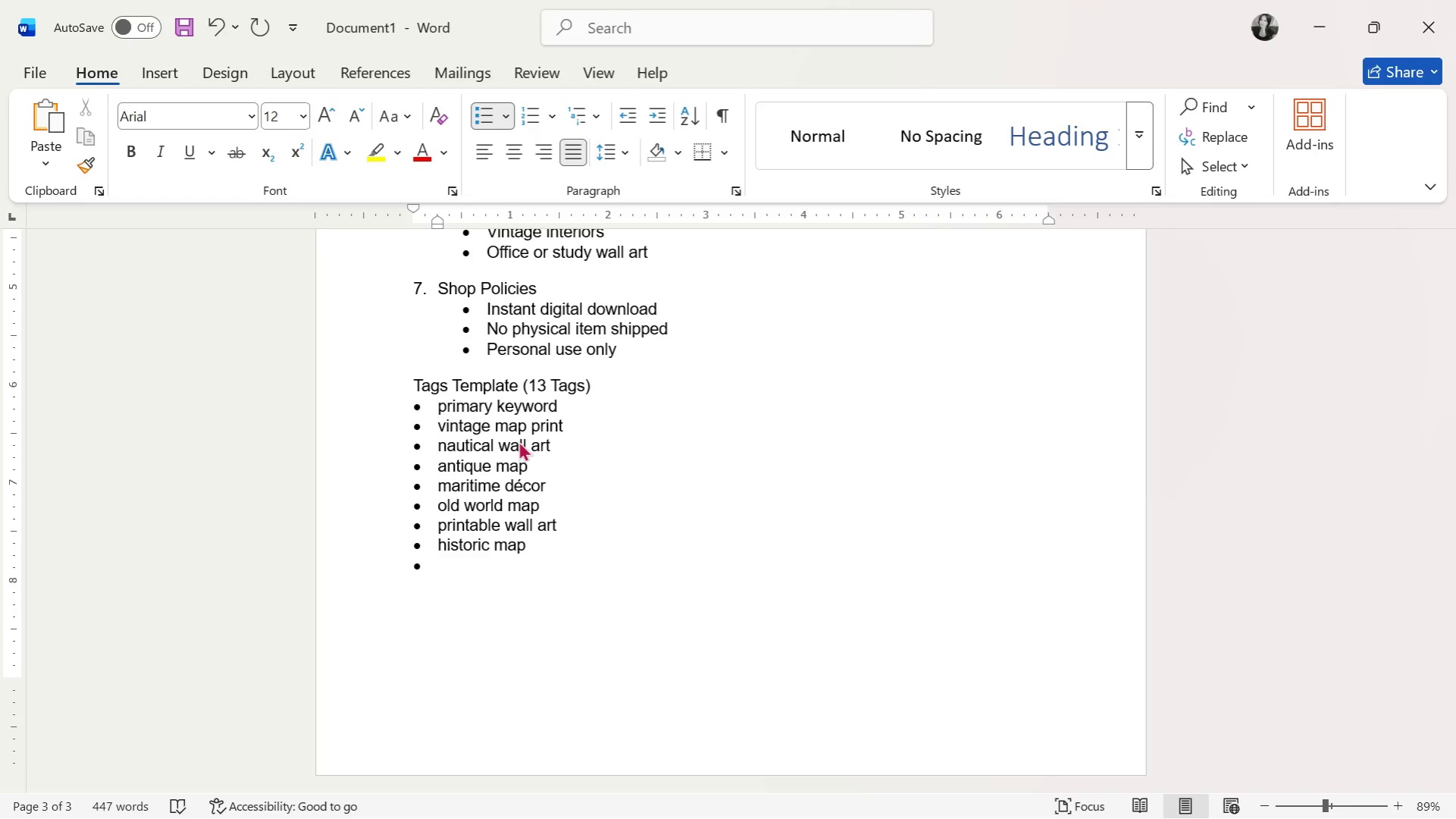 
type(cartography art)
 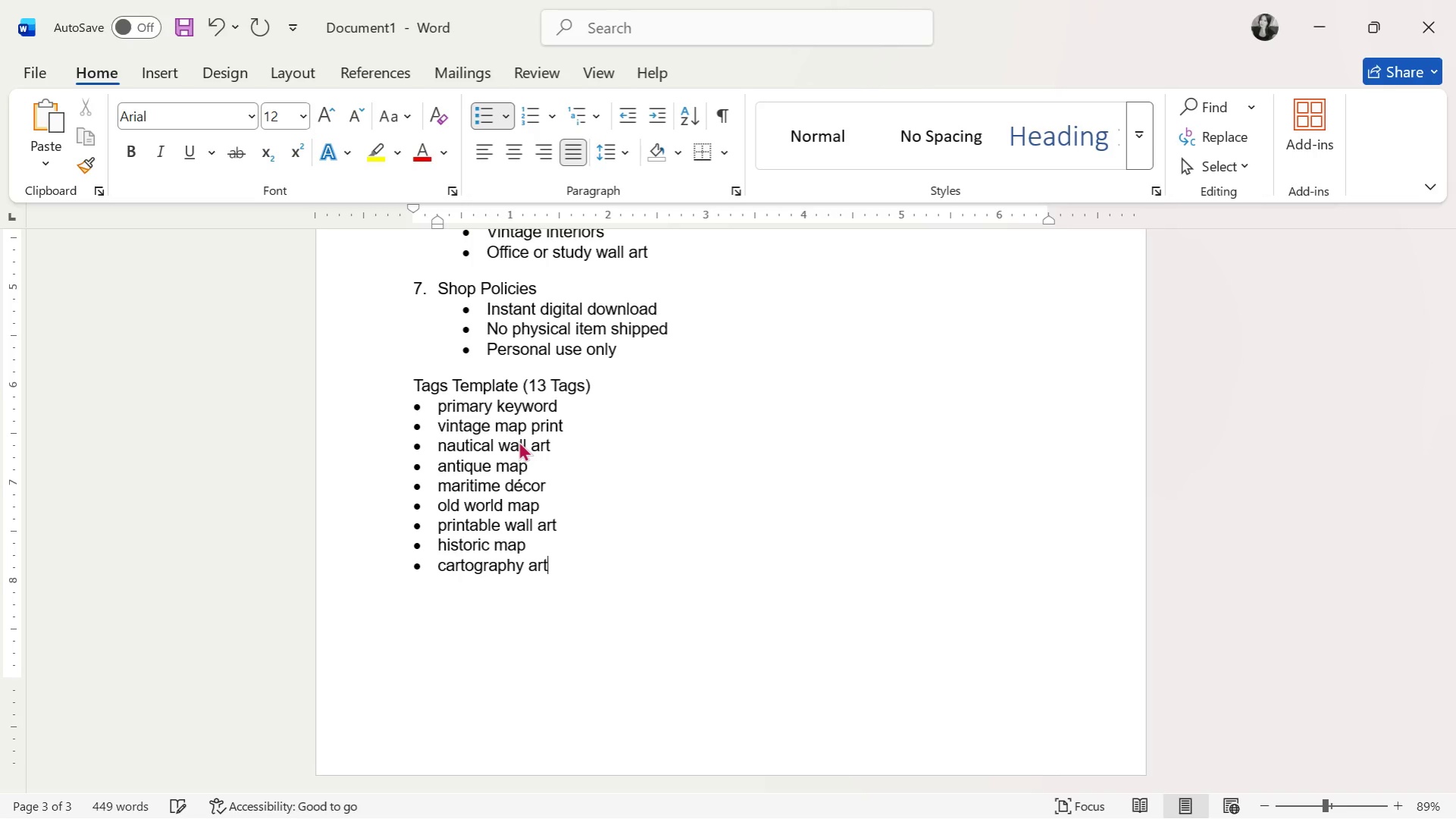 
key(Enter)
 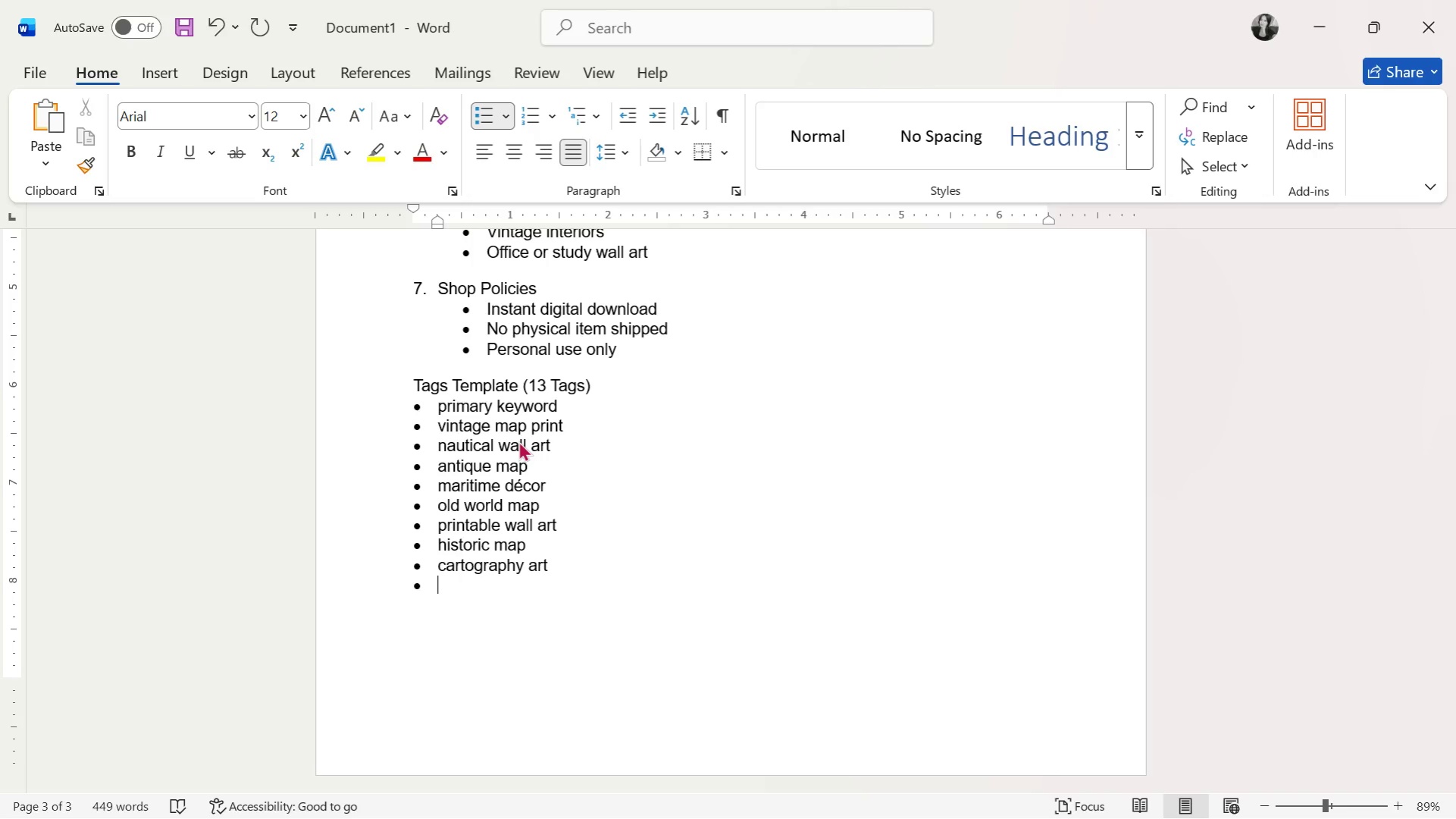 
type(coastal map )
 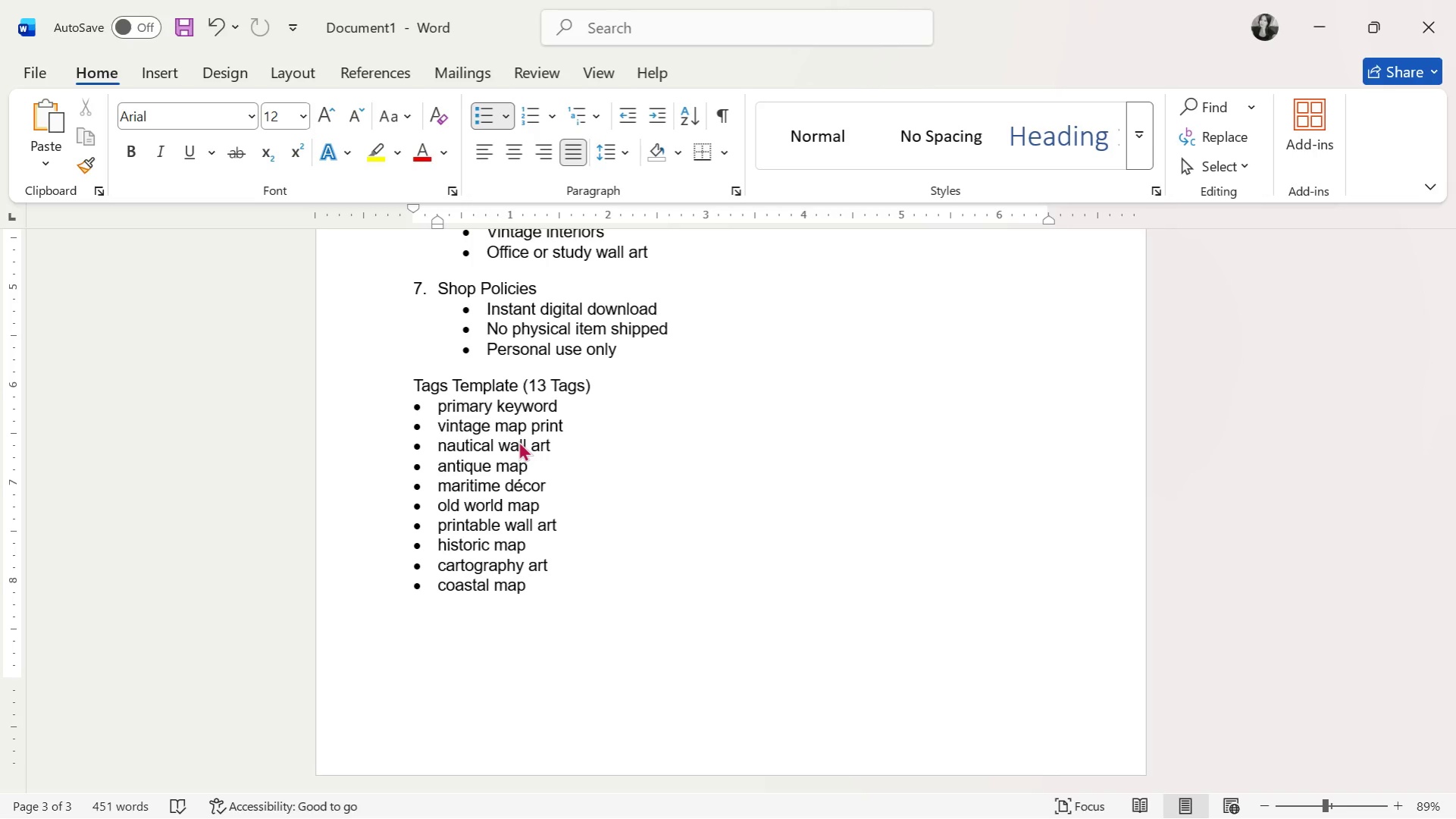 
key(Enter)
 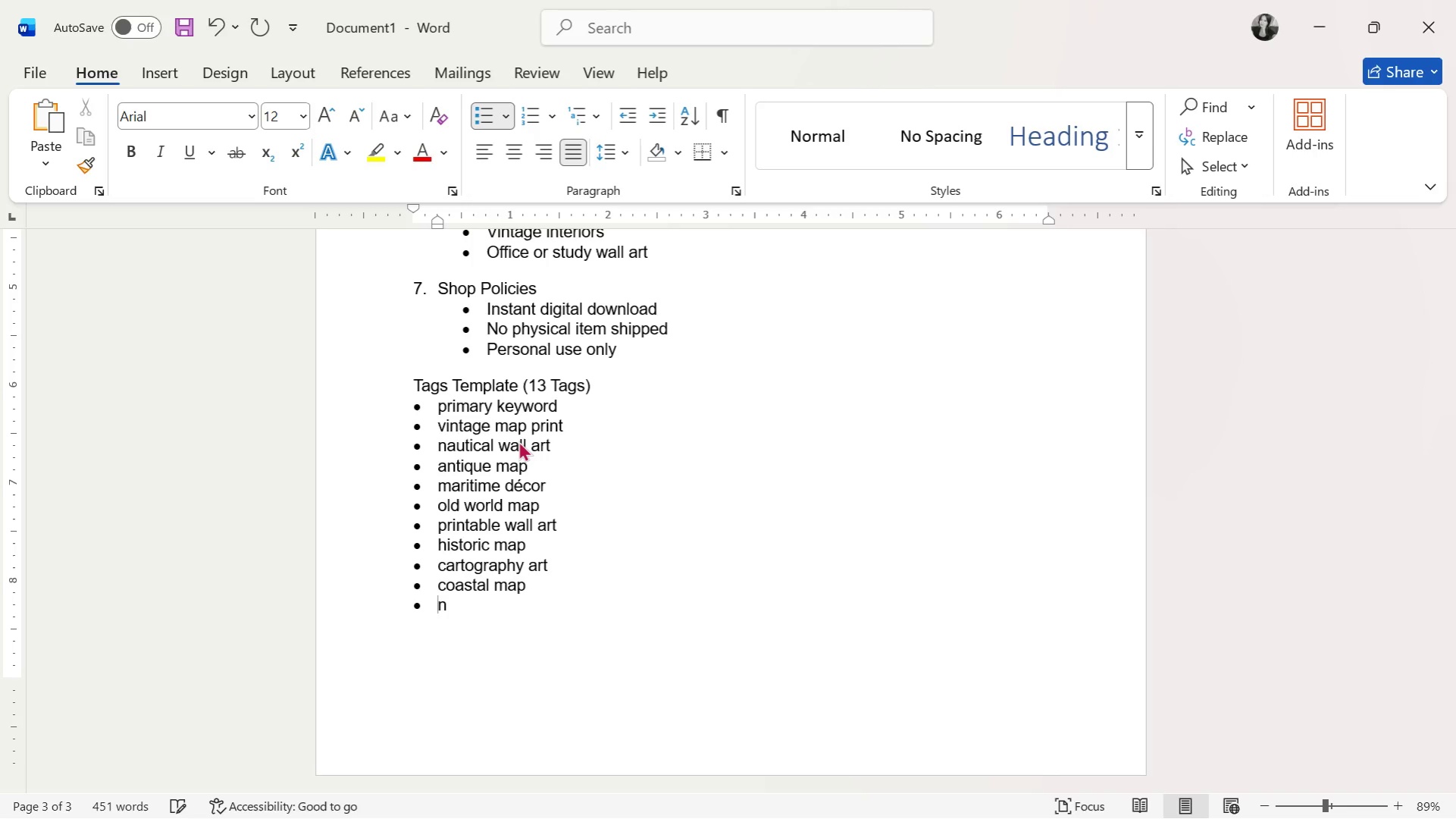 
type(navigation chart)
 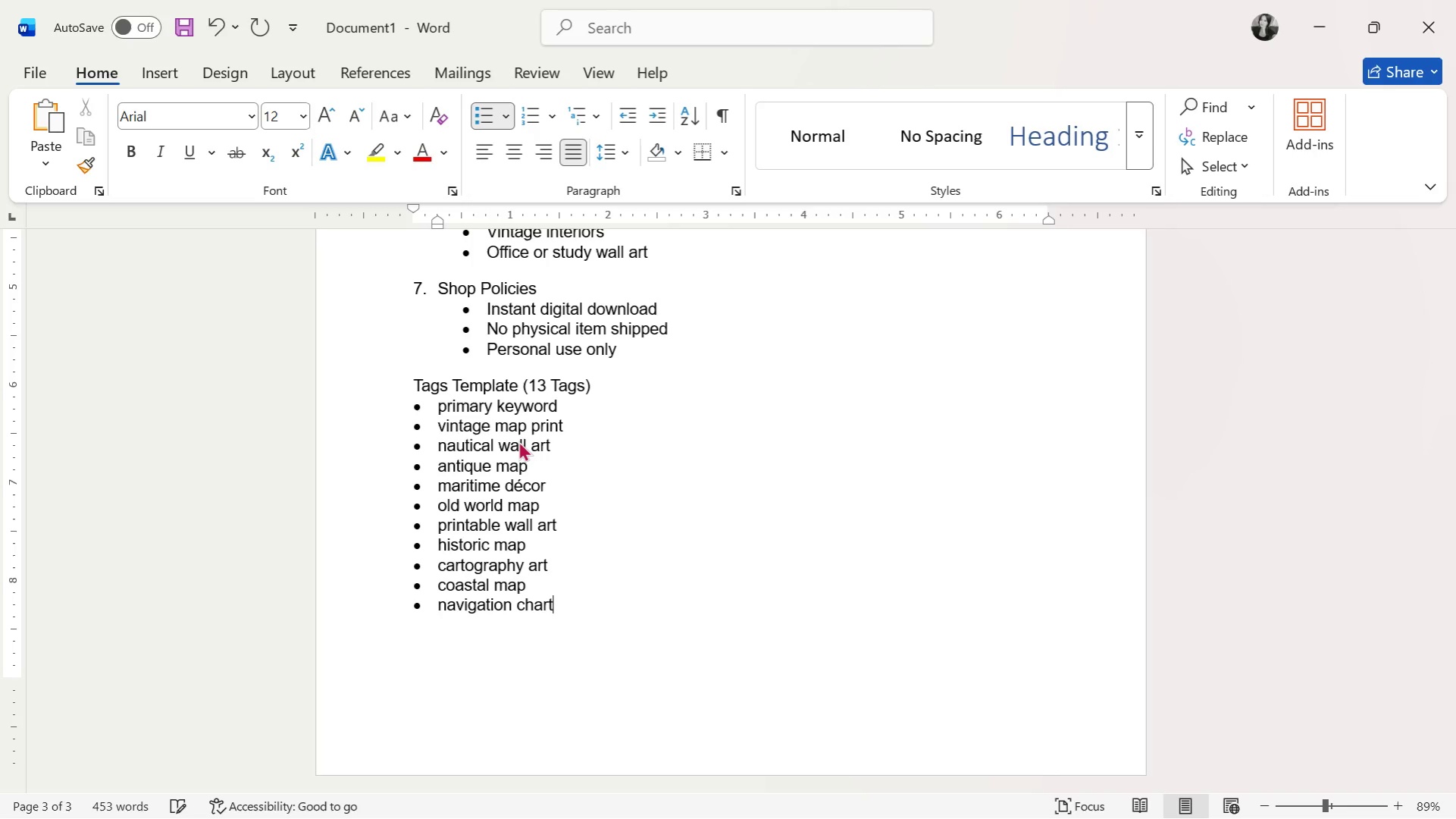 
key(Enter)
 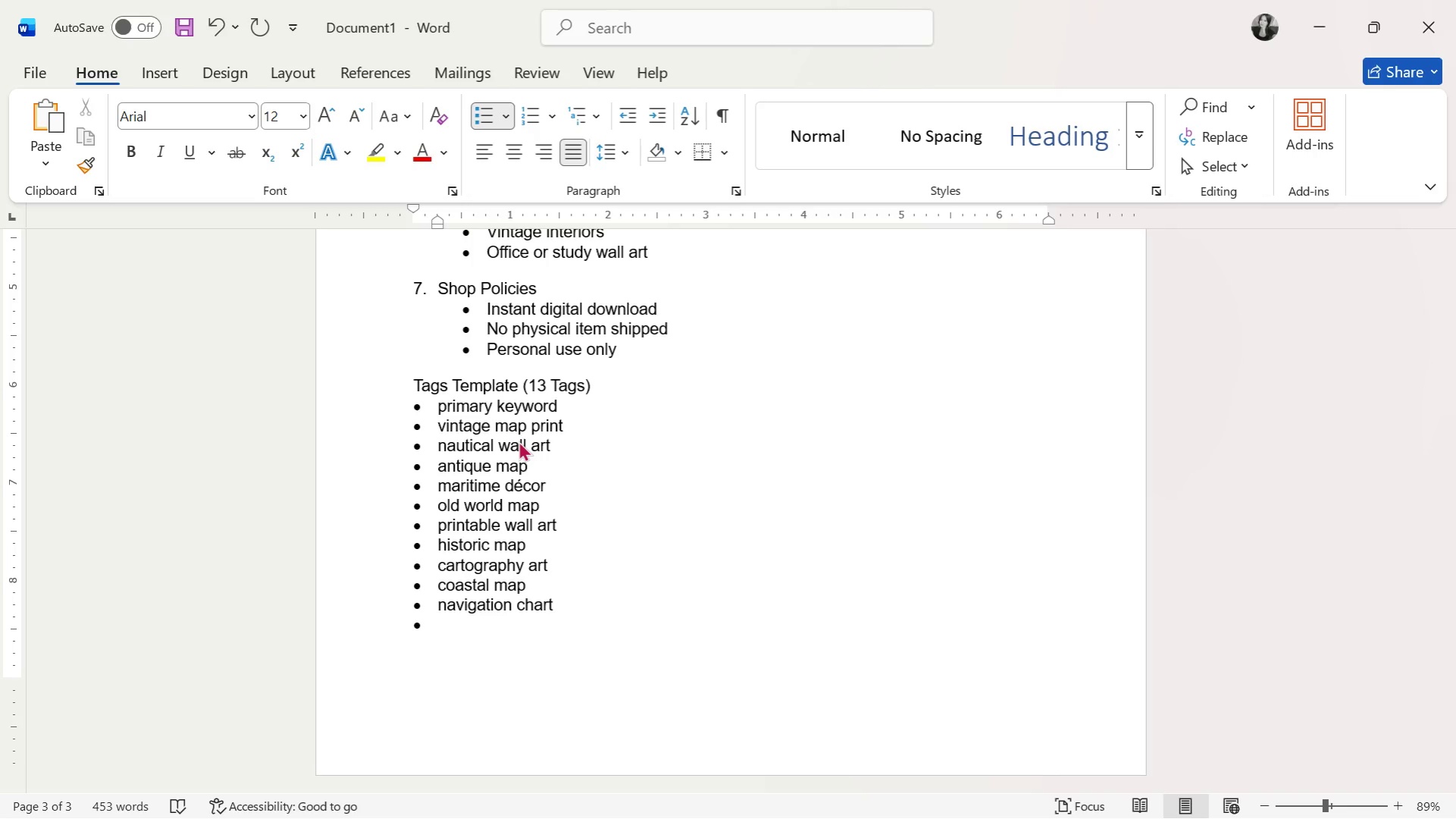 
type(sea map)
 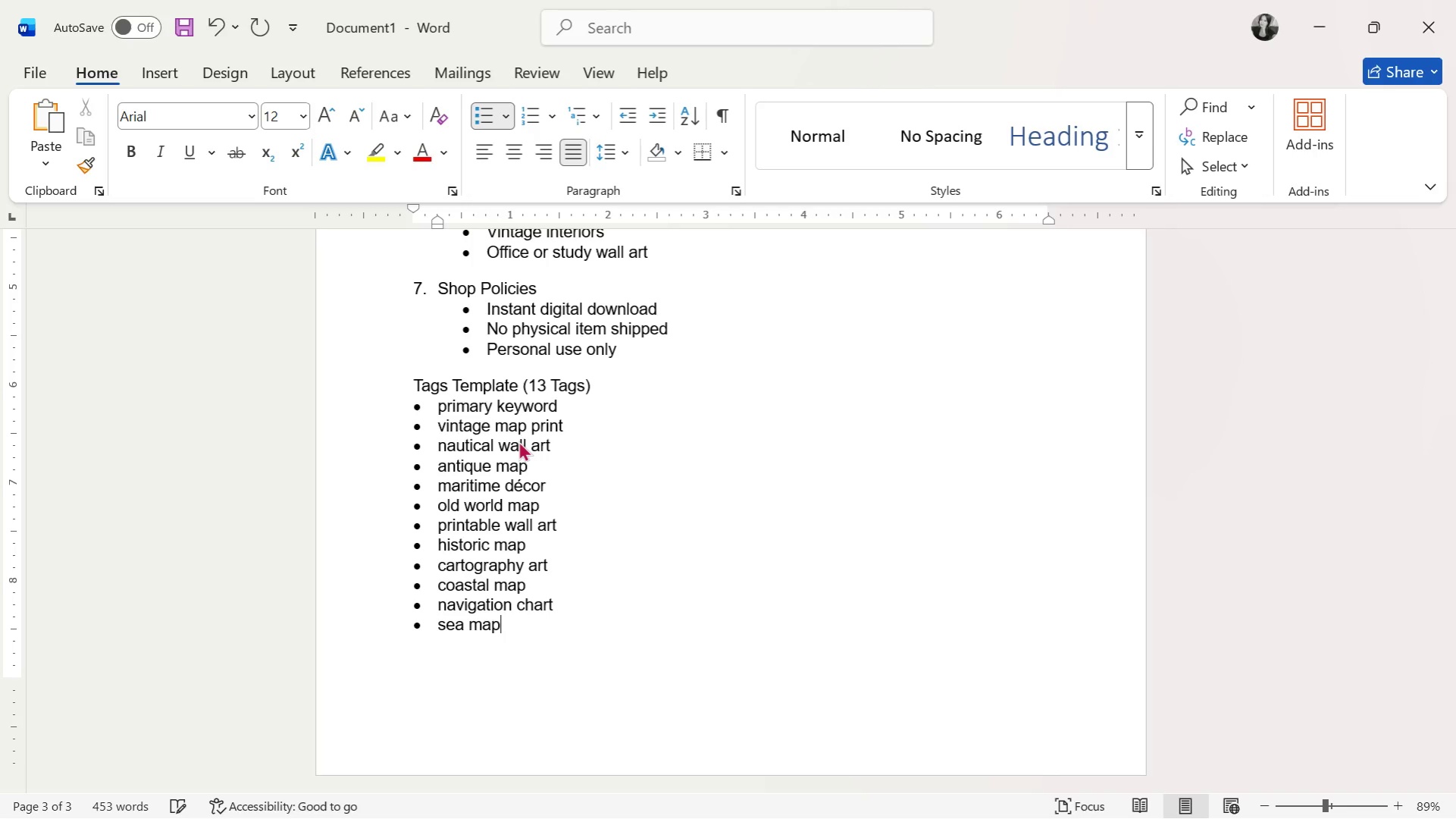 
key(Enter)
 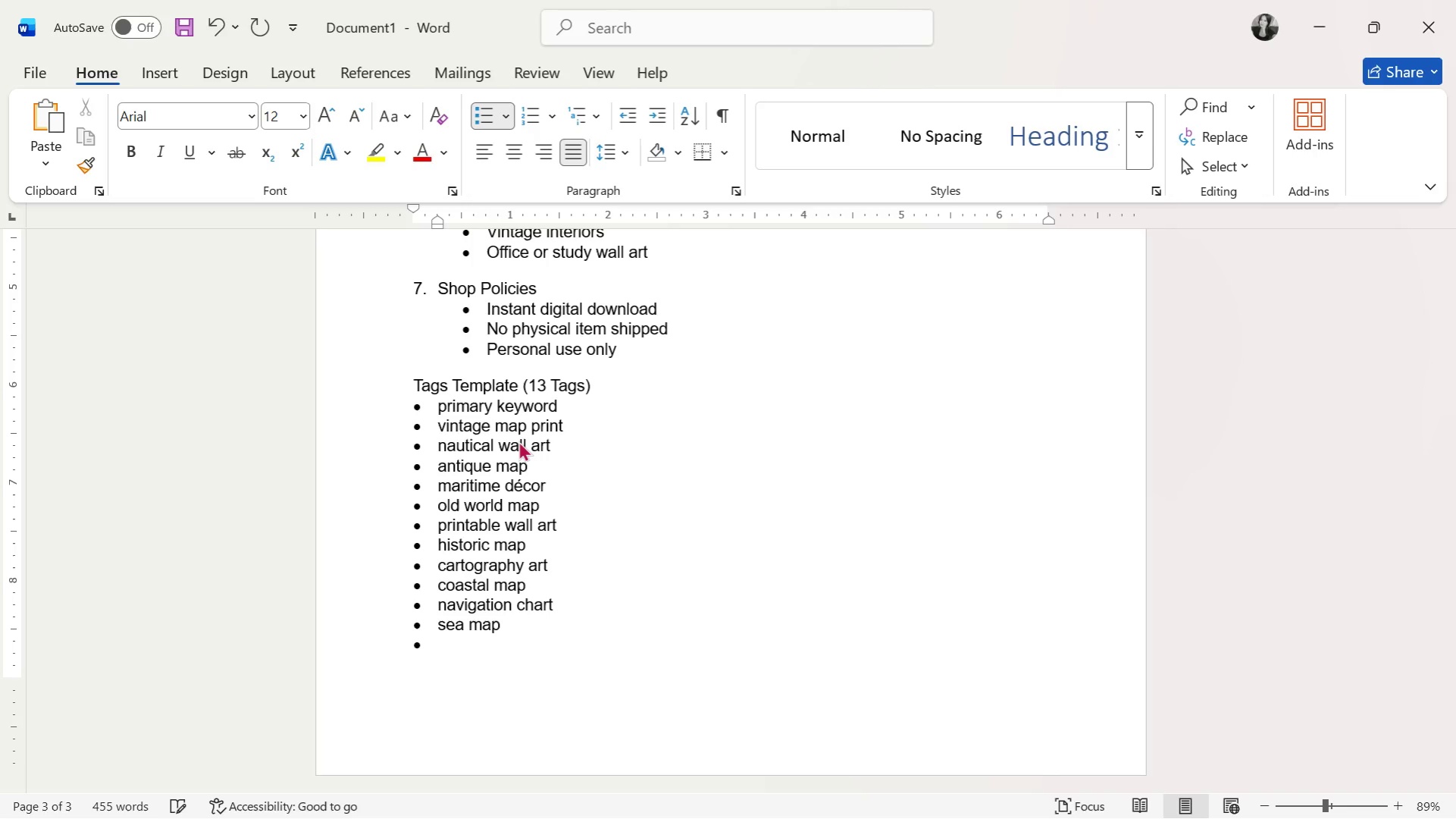 
type(exploration map)
 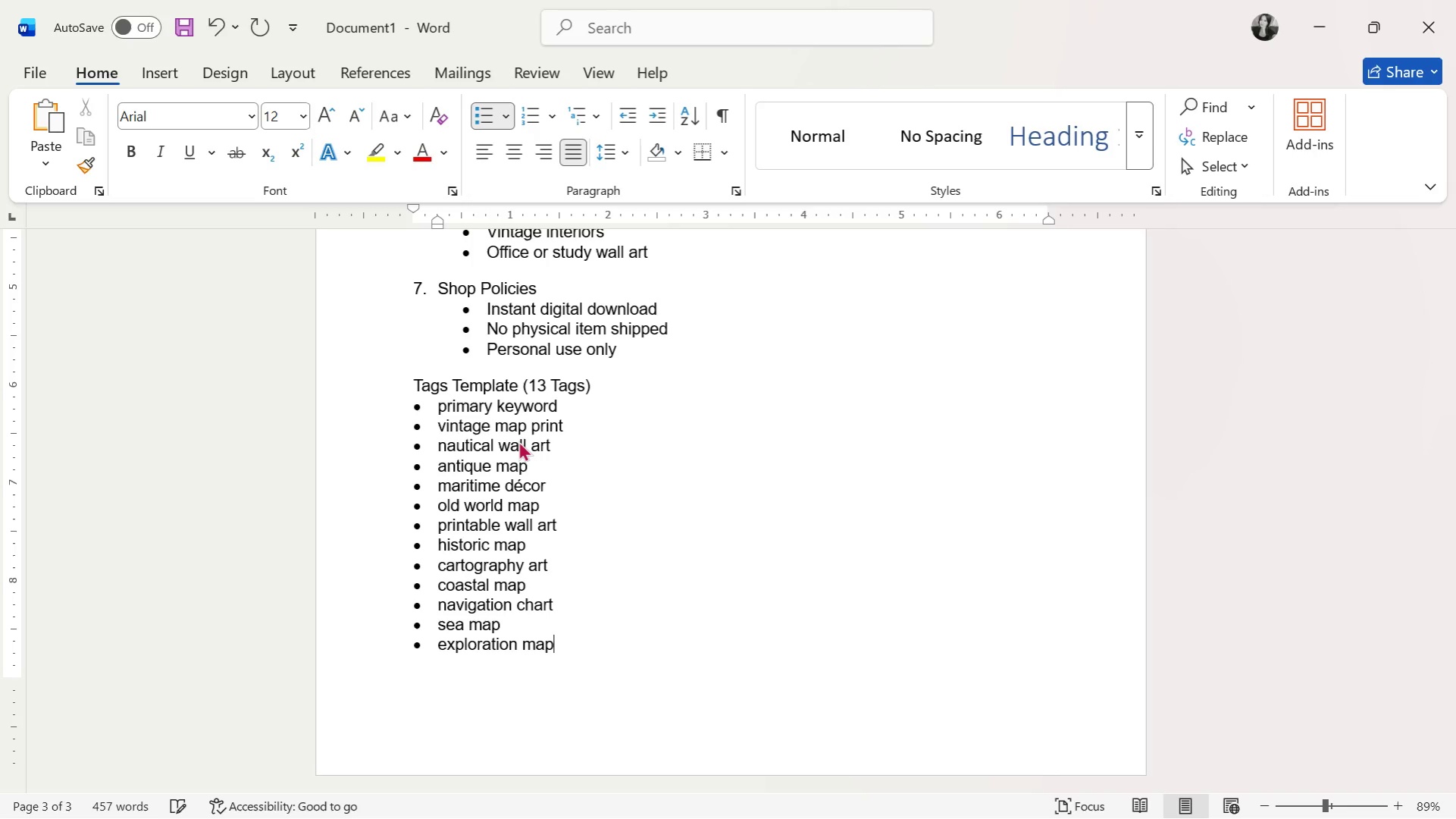 
key(Enter)
 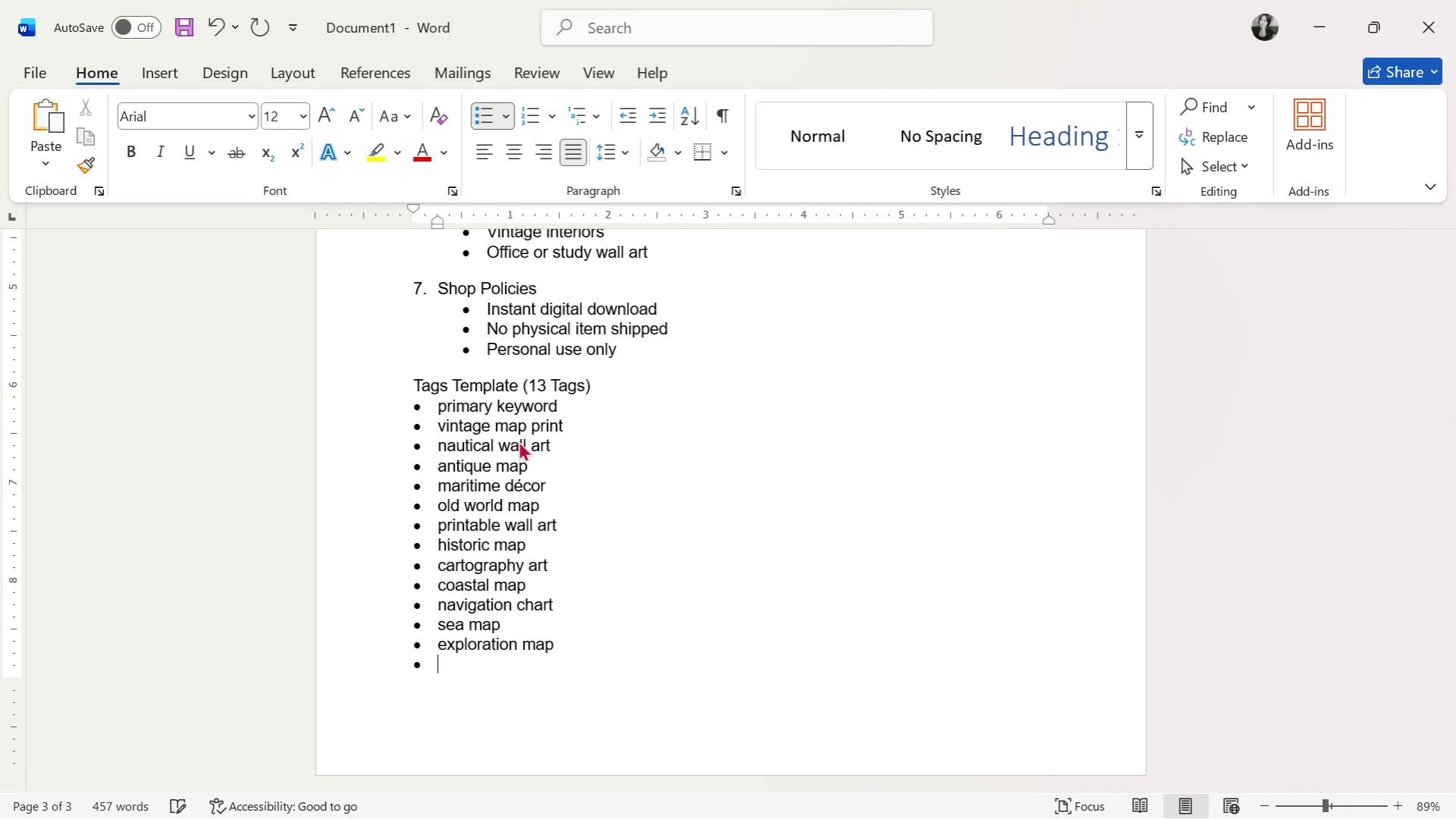 
key(Enter)
 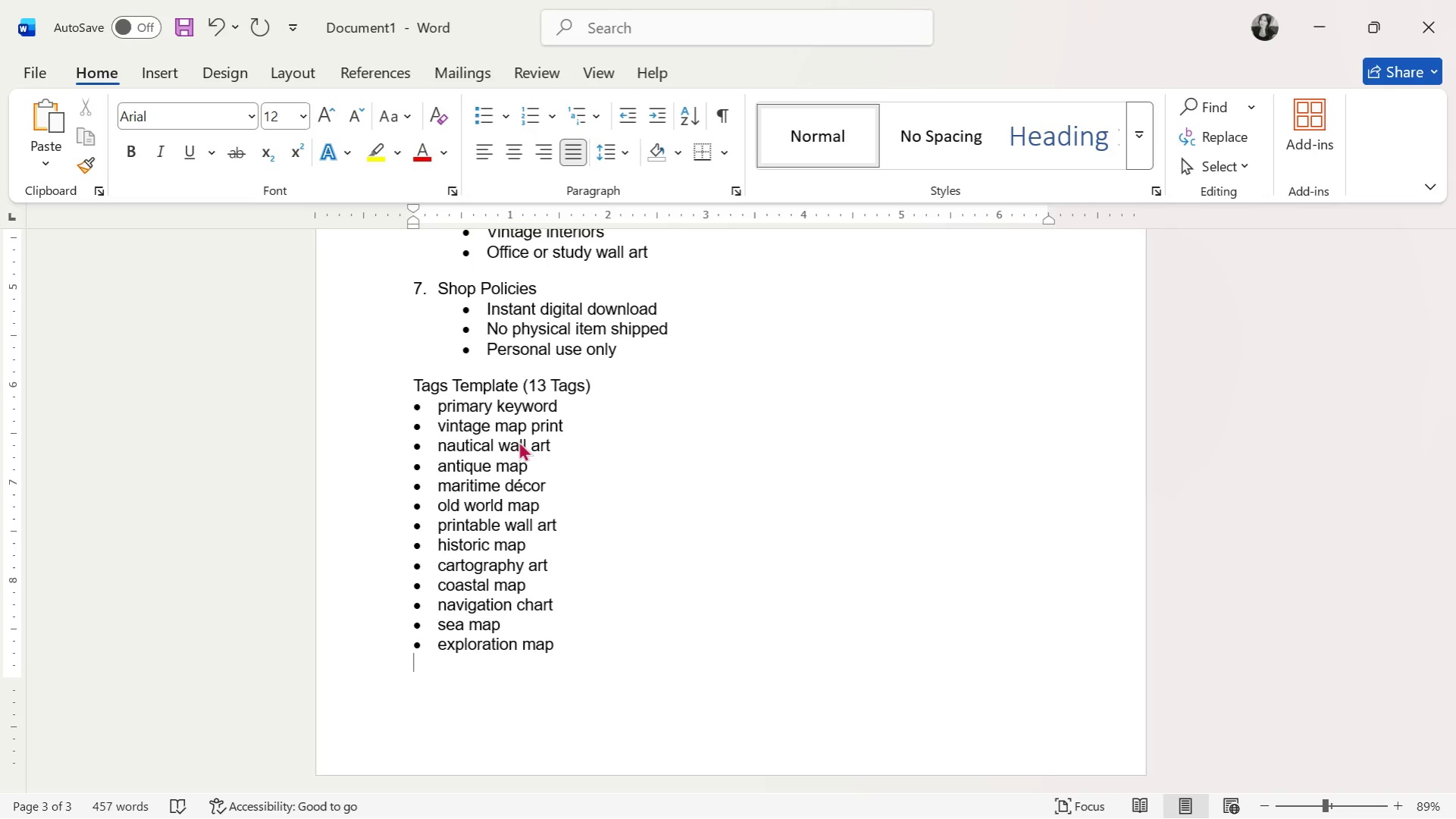 
key(ArrowUp)
 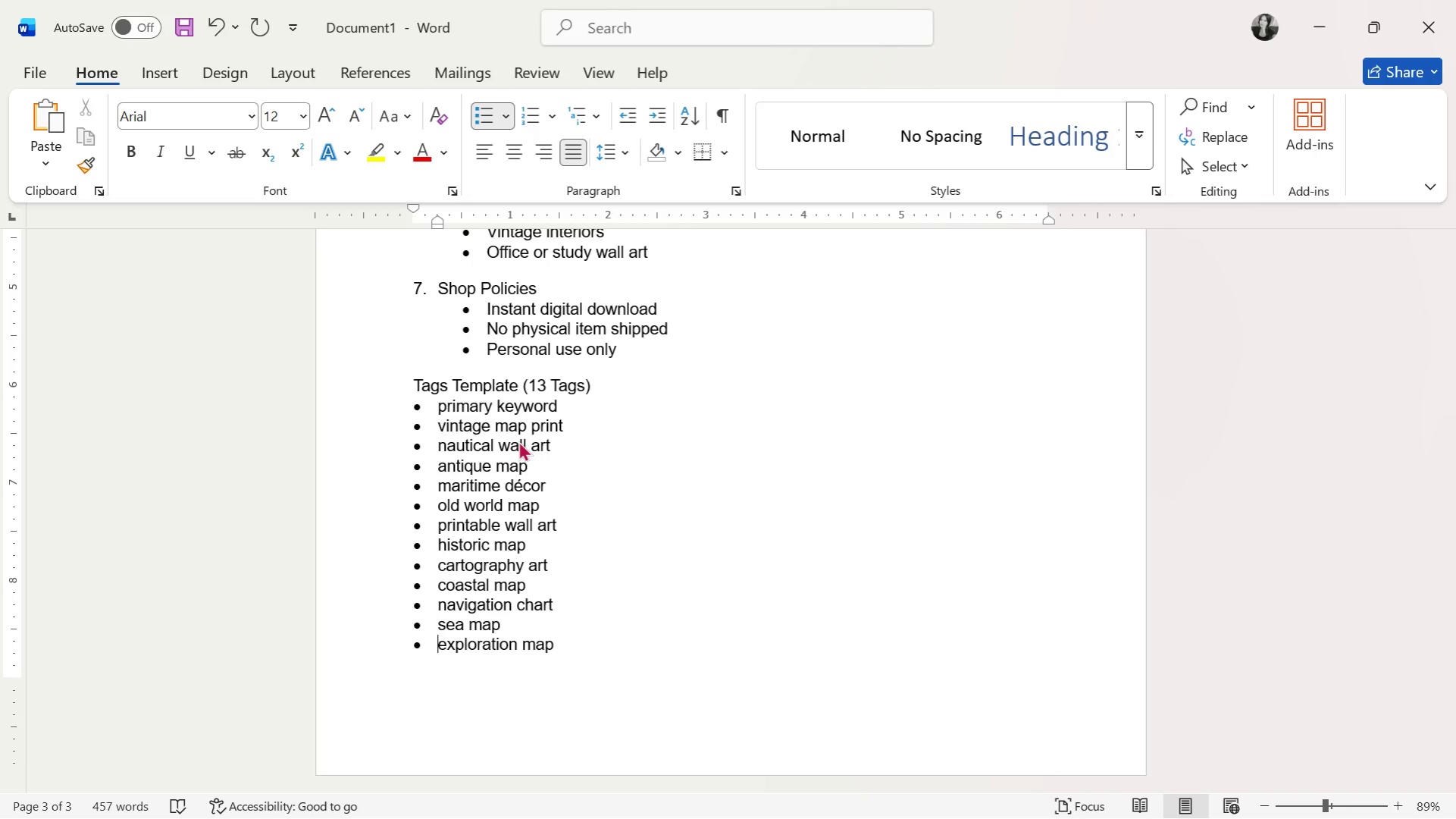 
key(ArrowUp)
 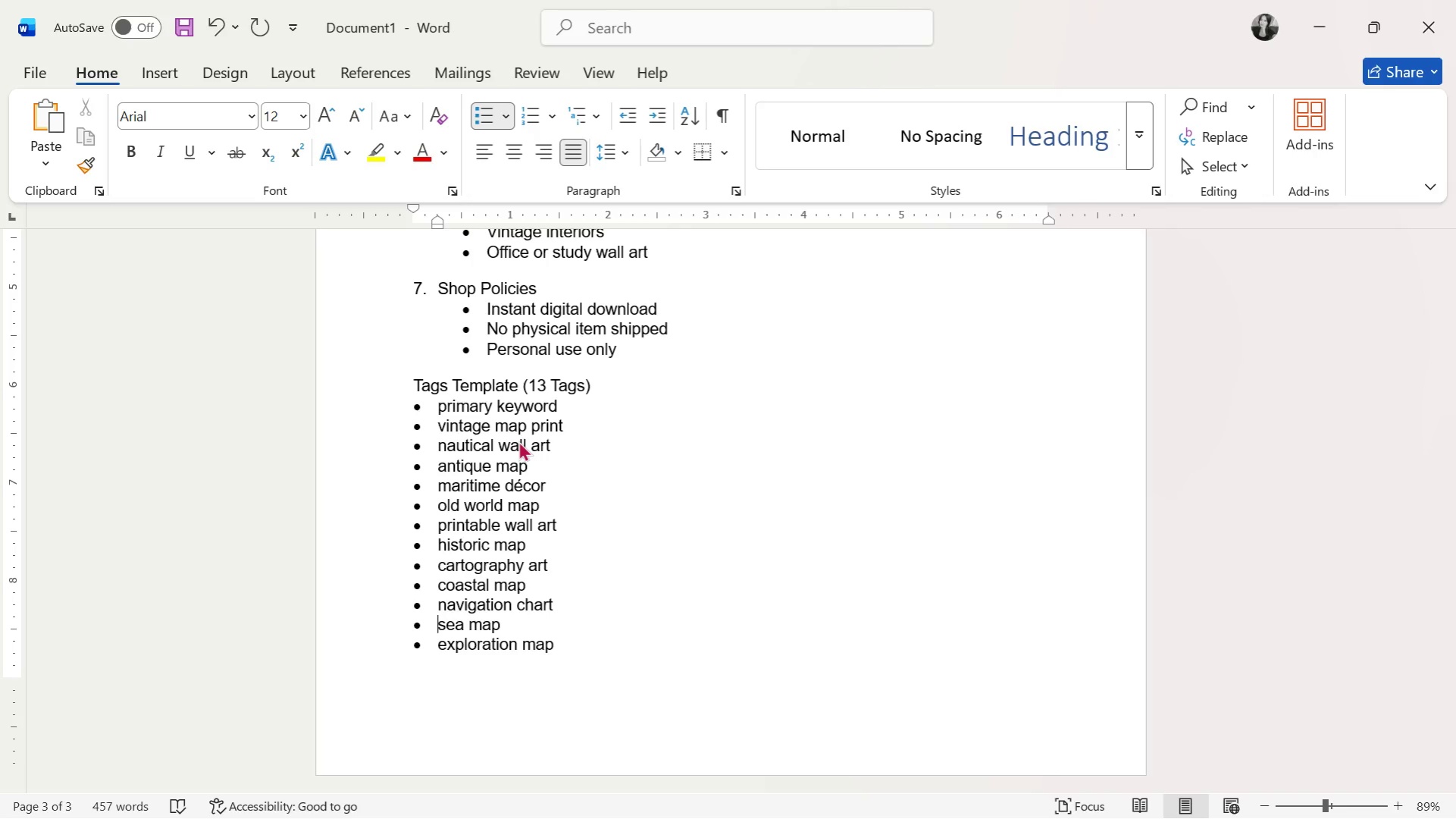 
key(ArrowUp)
 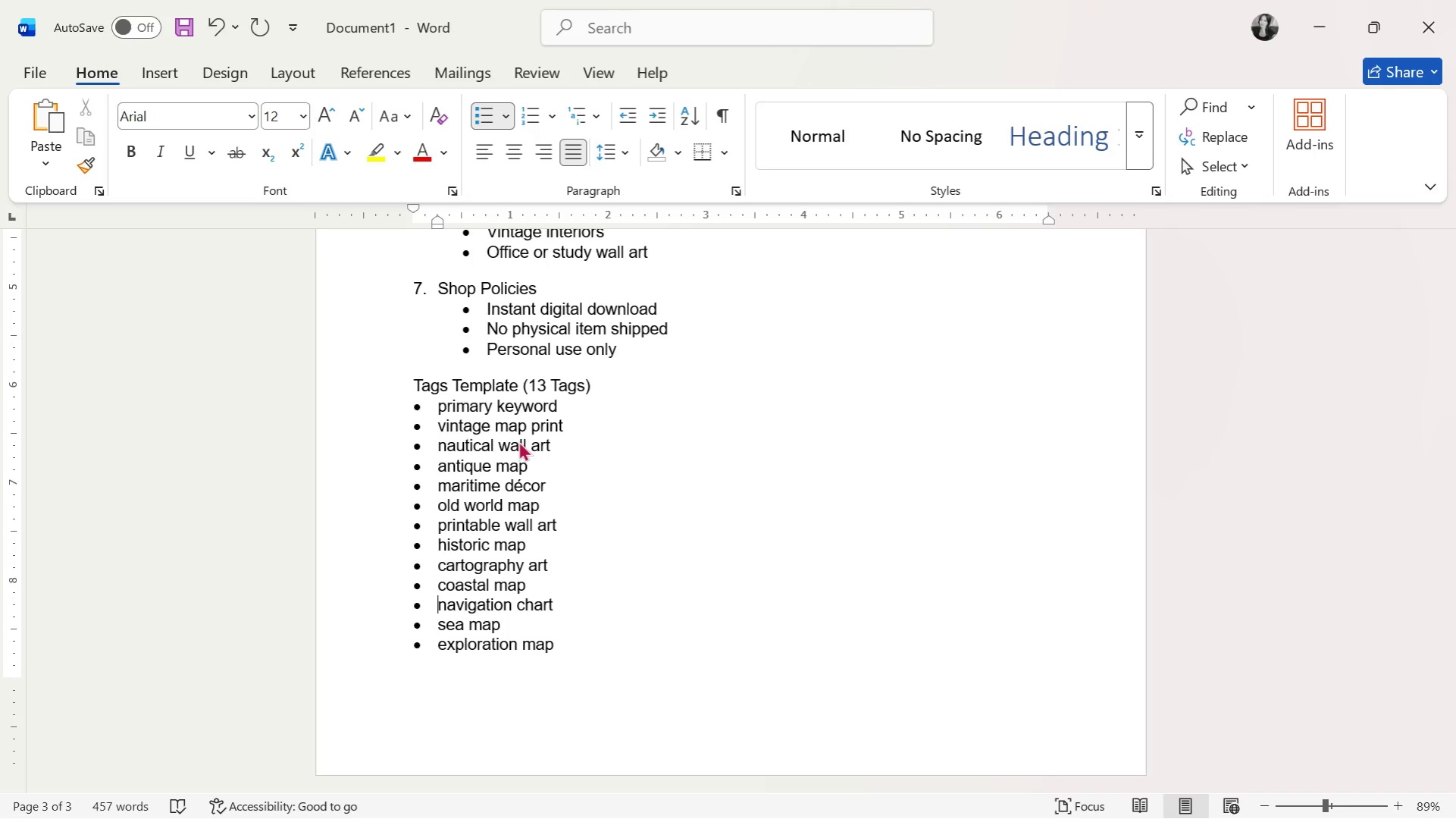 
key(ArrowUp)
 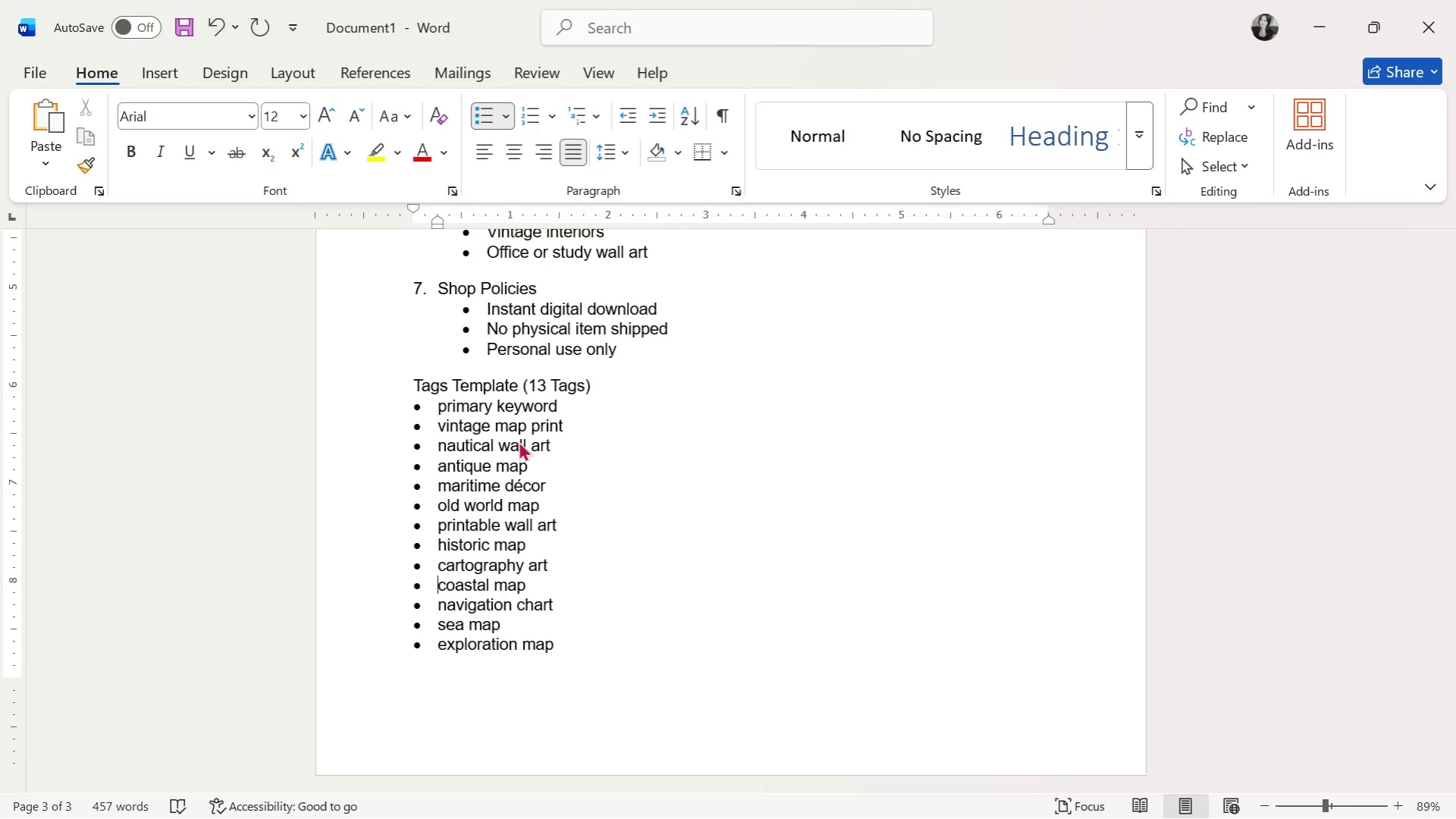 
key(ArrowUp)
 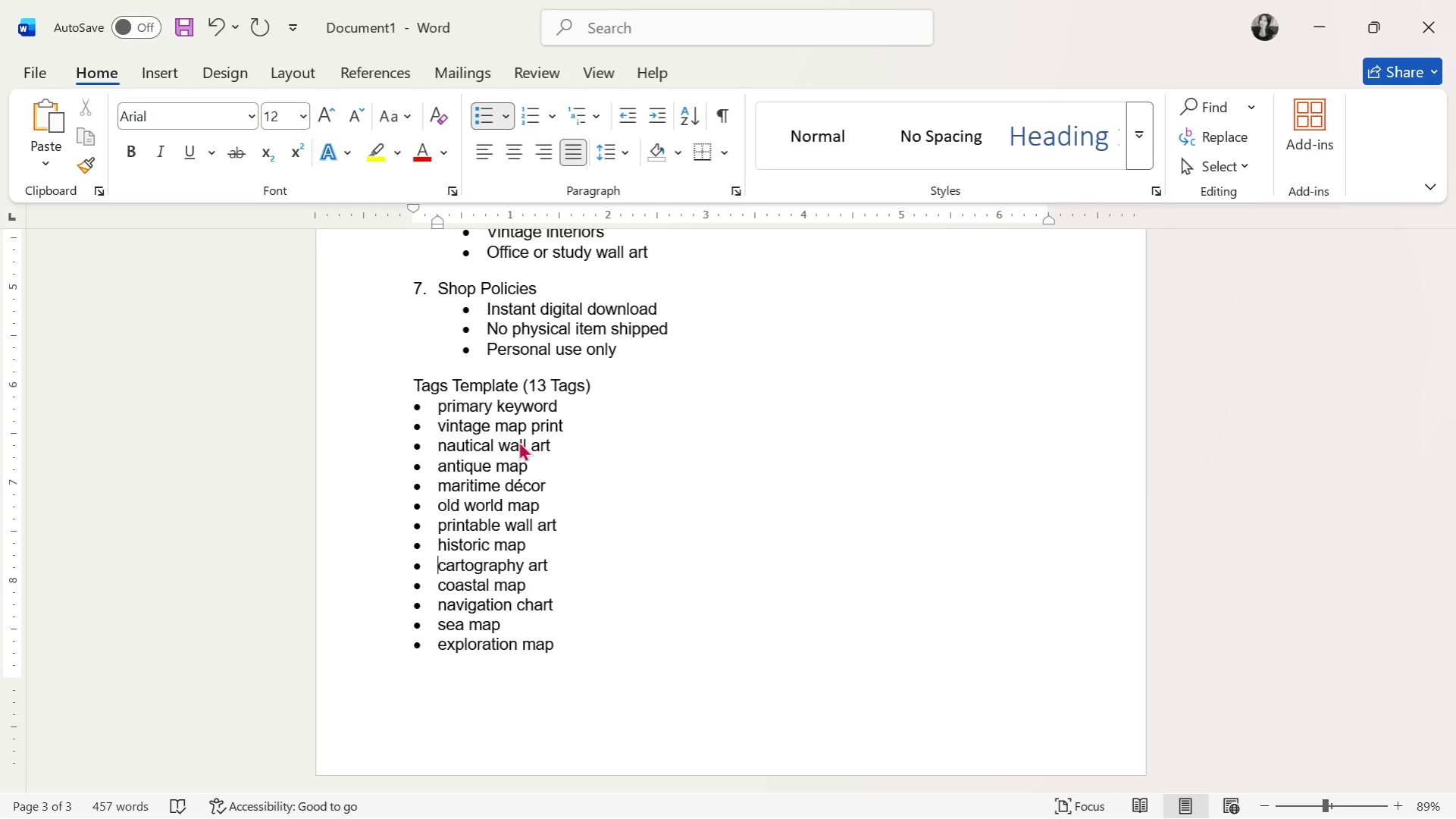 
key(ArrowUp)
 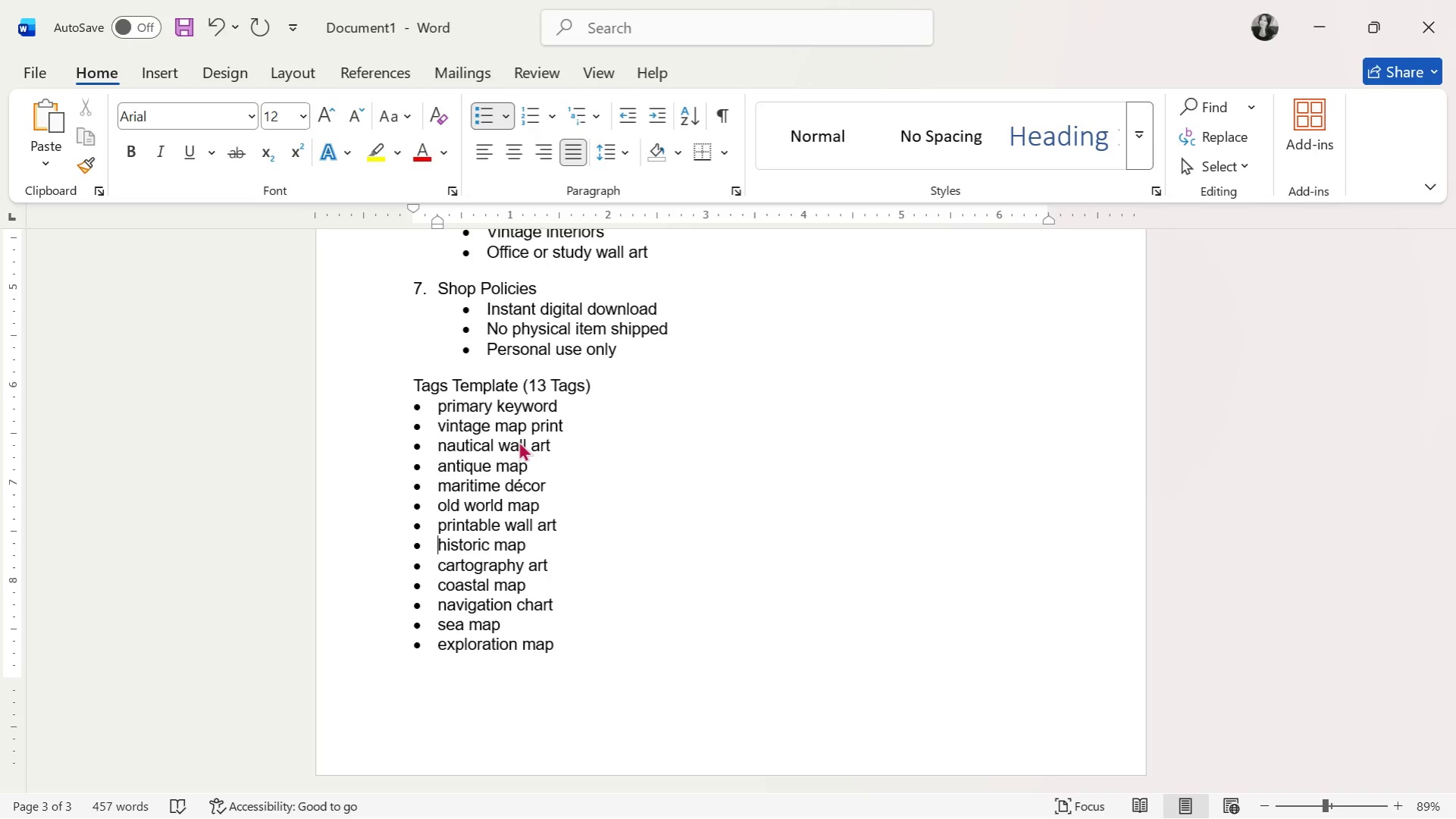 
key(ArrowUp)
 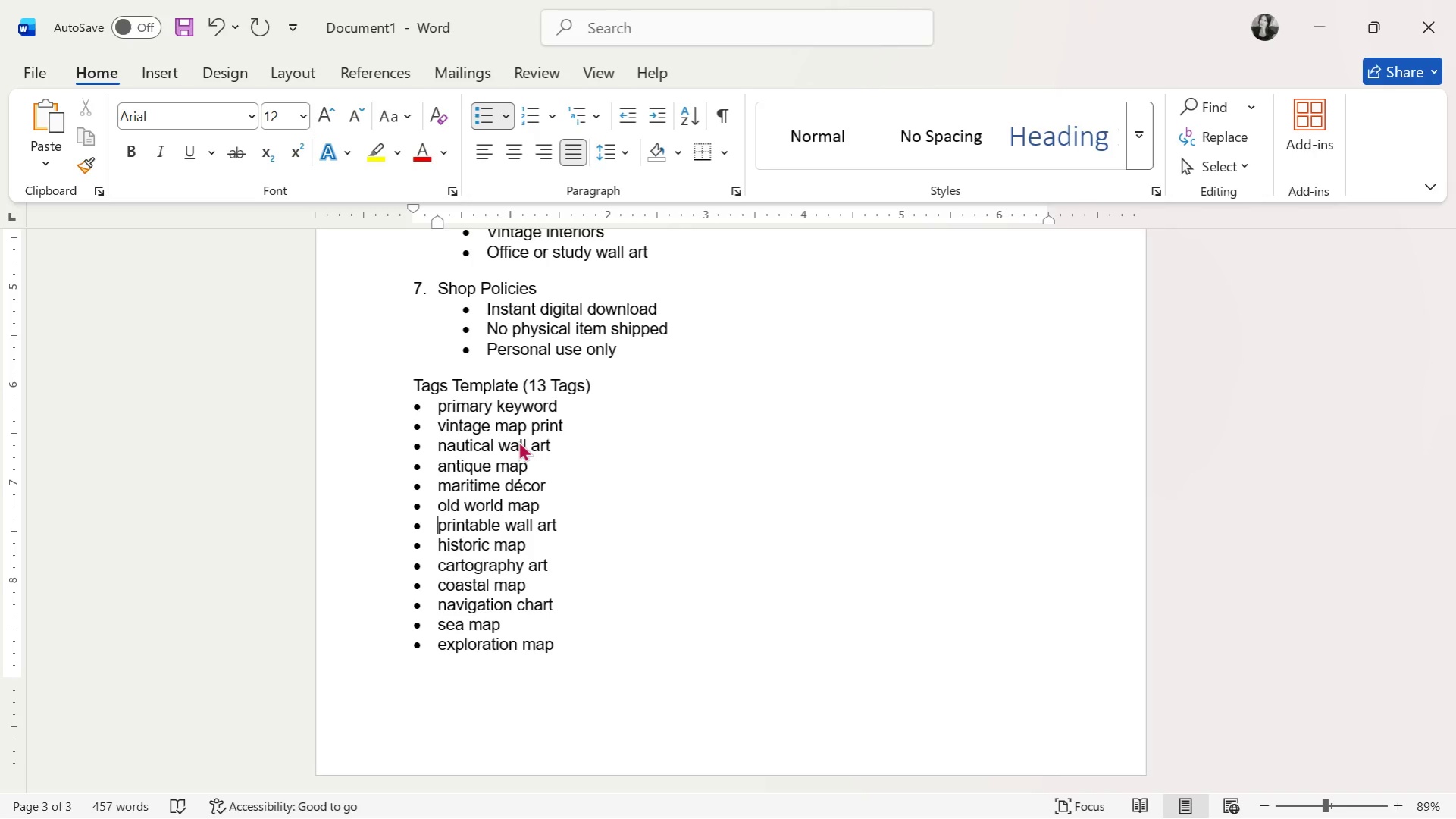 
key(ArrowUp)
 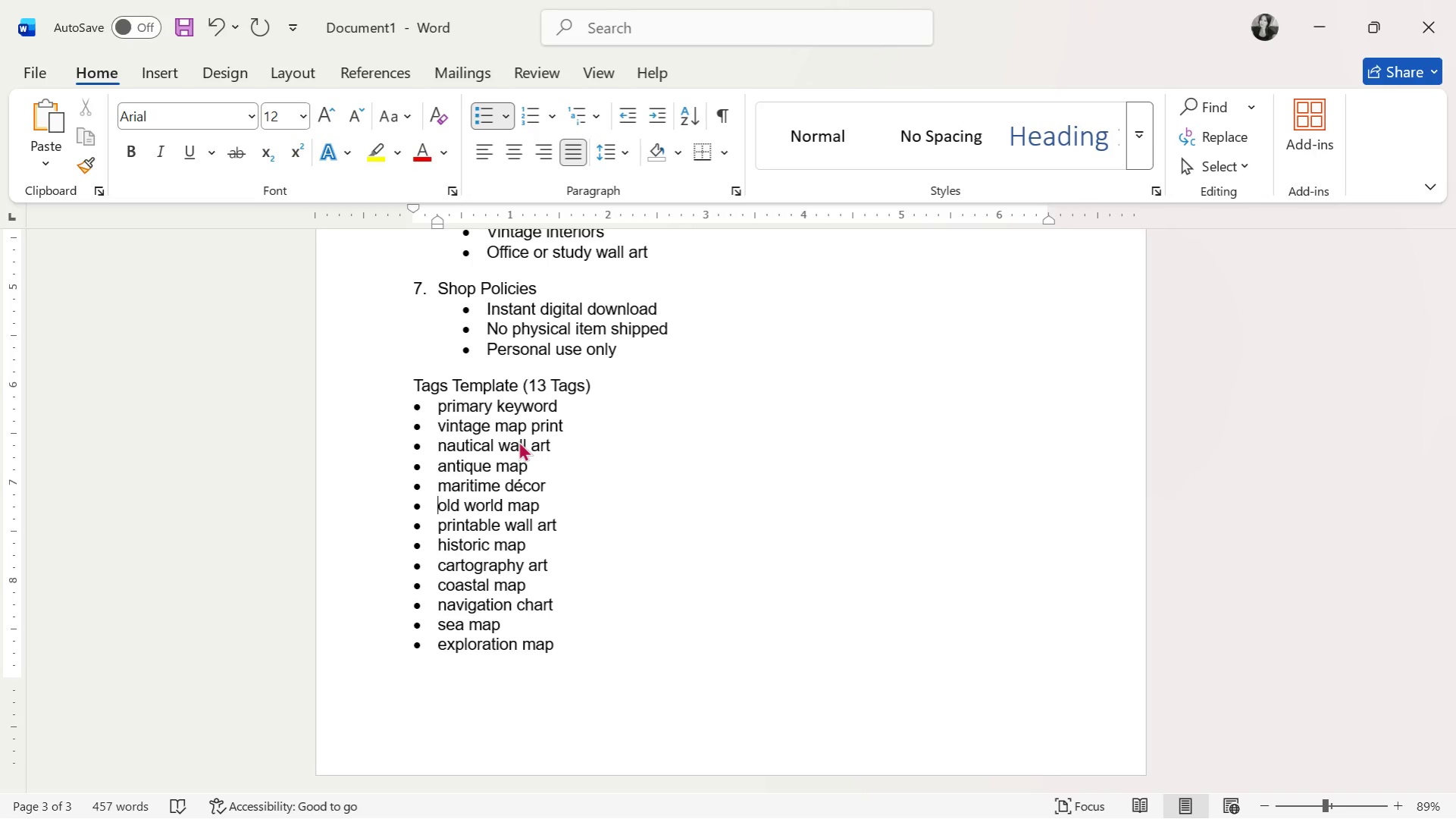 
key(ArrowUp)
 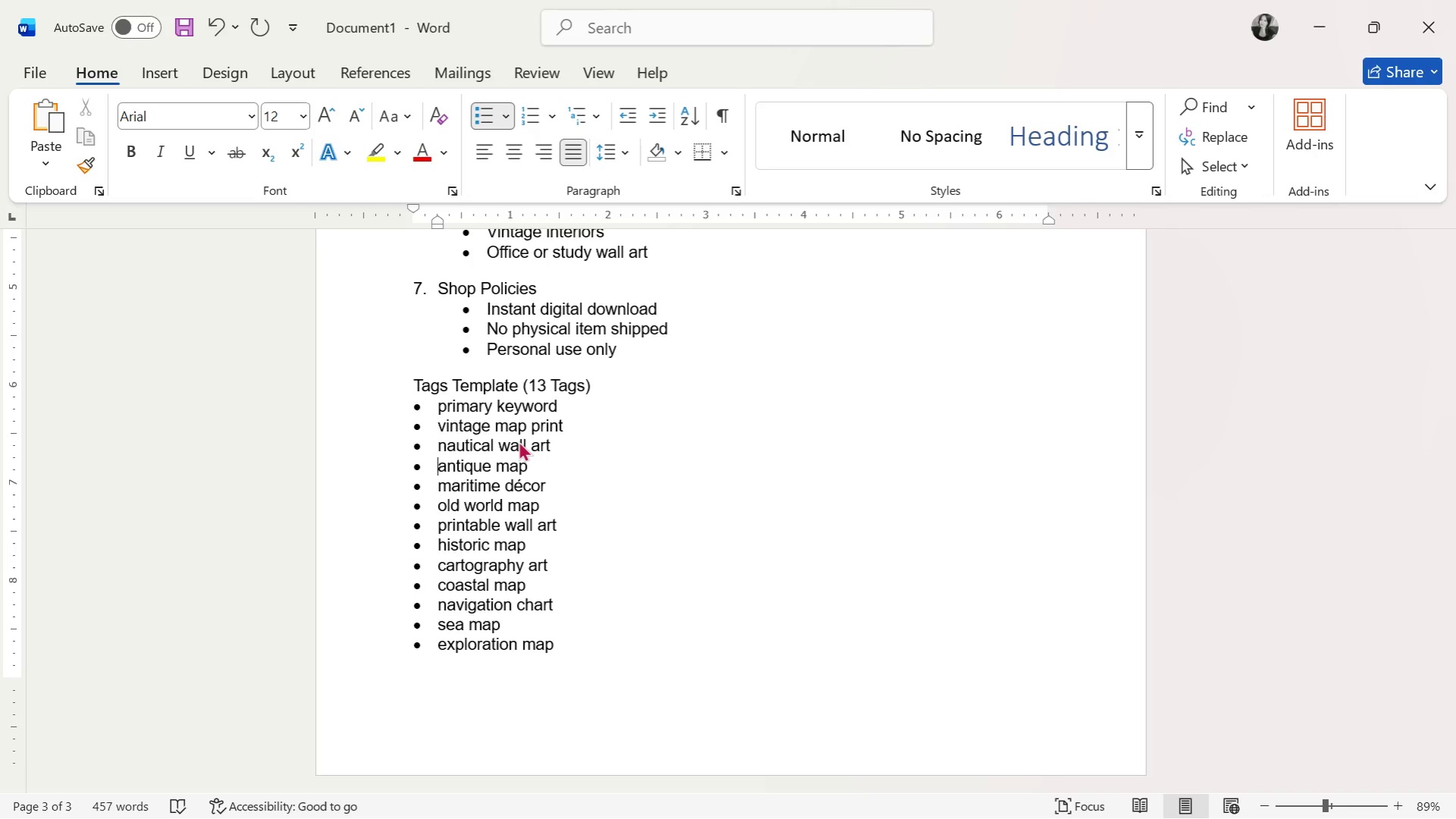 
key(ArrowUp)
 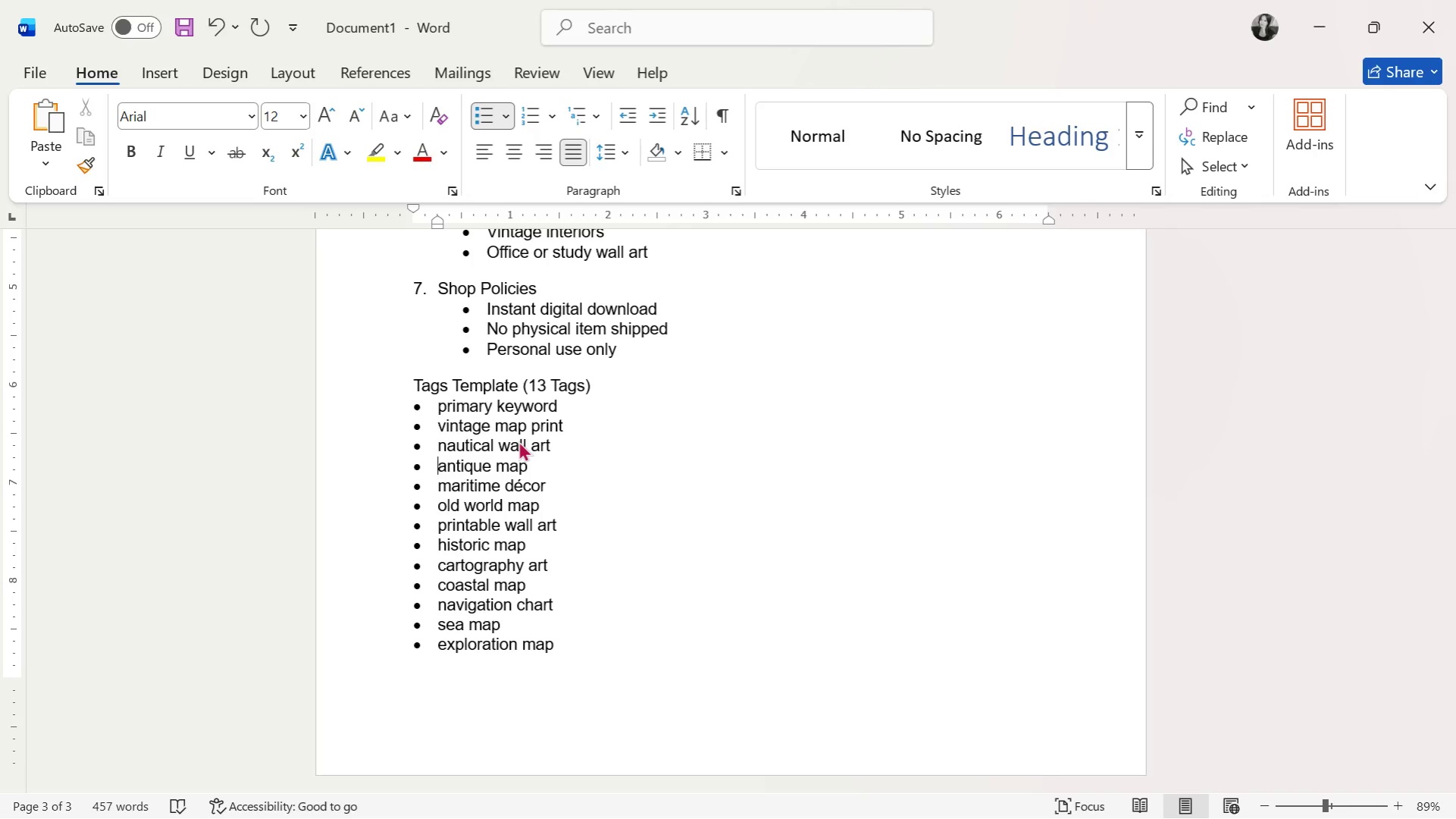 
key(ArrowUp)
 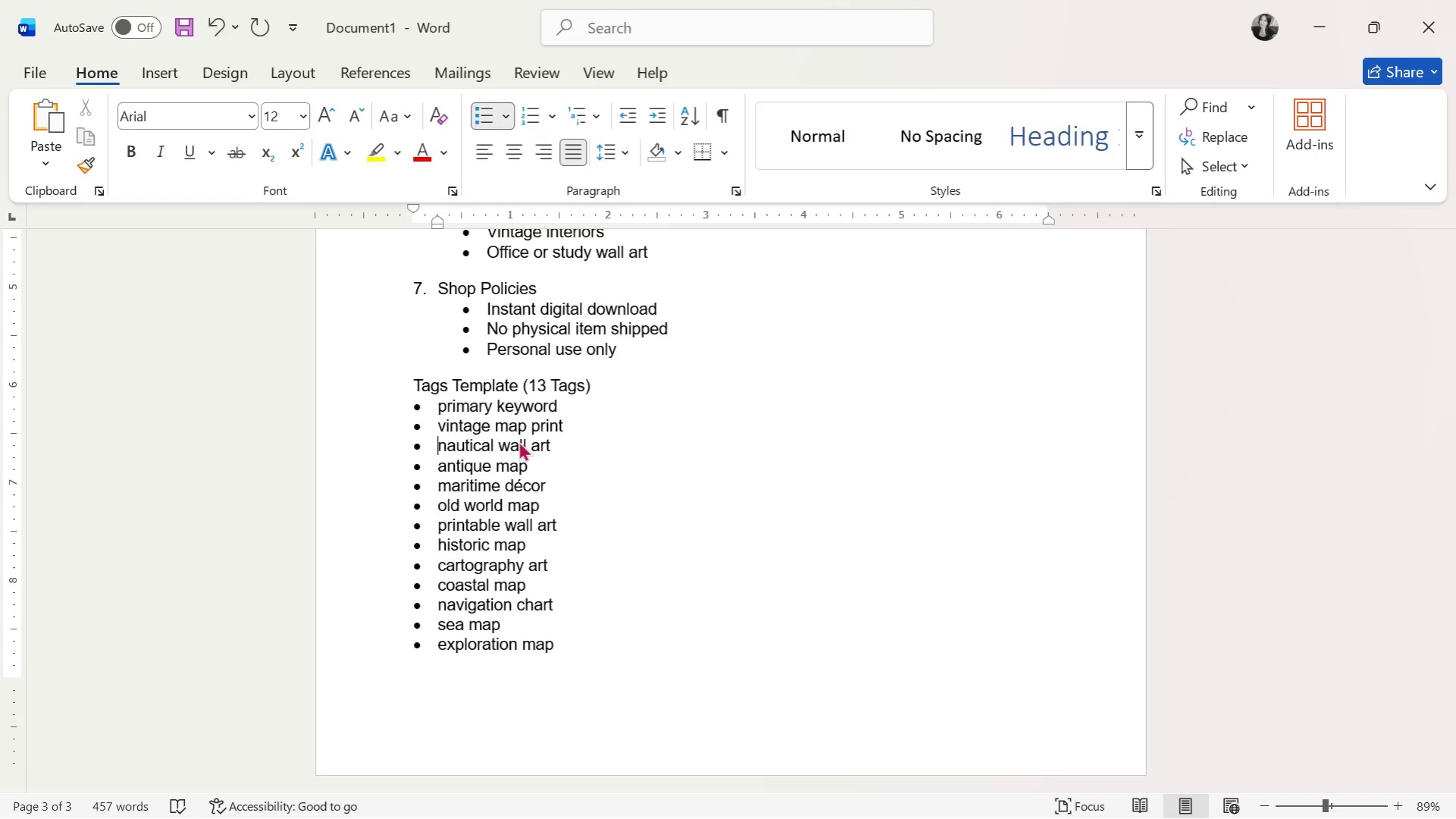 
key(ArrowUp)
 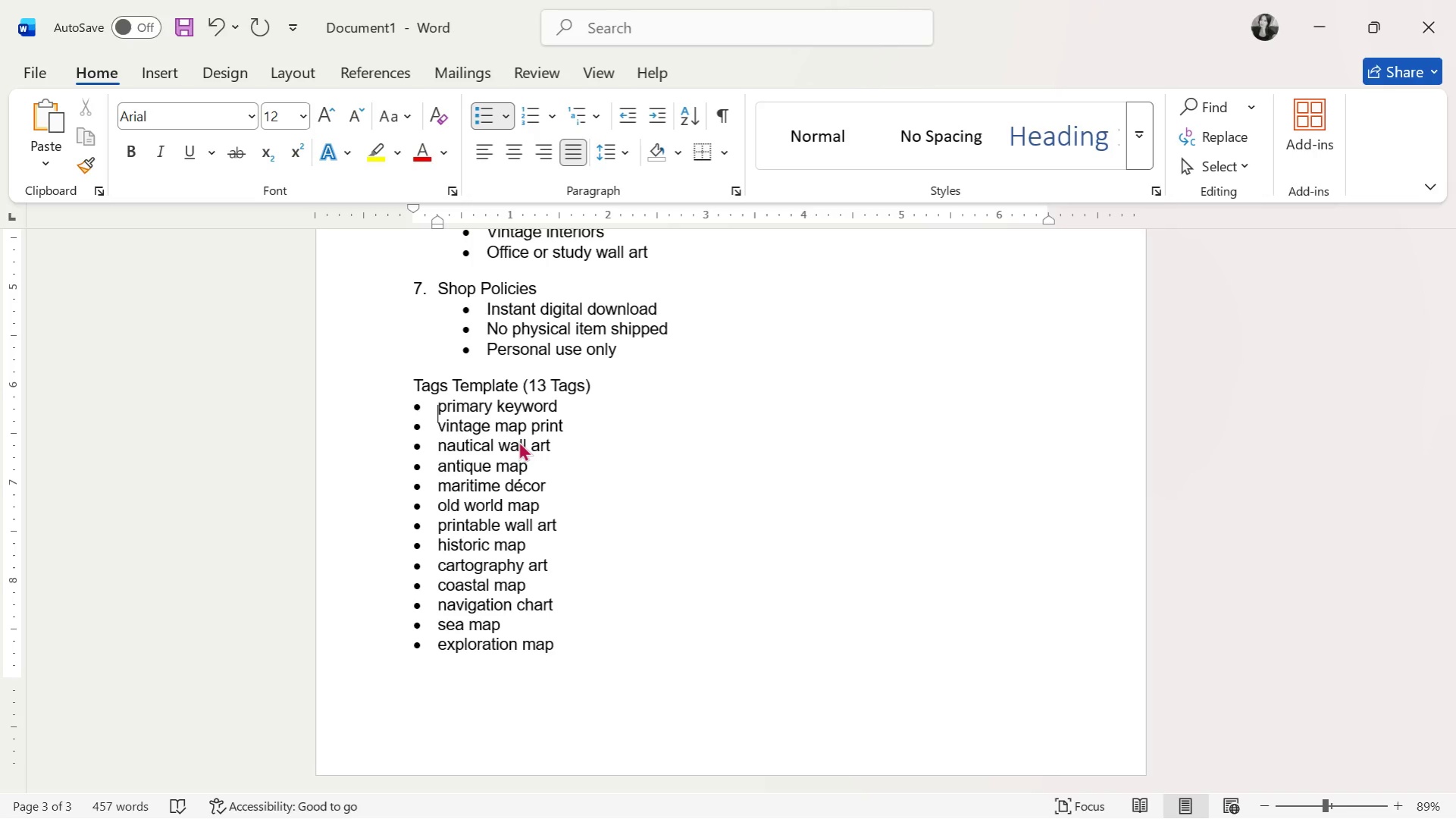 
key(ArrowUp)
 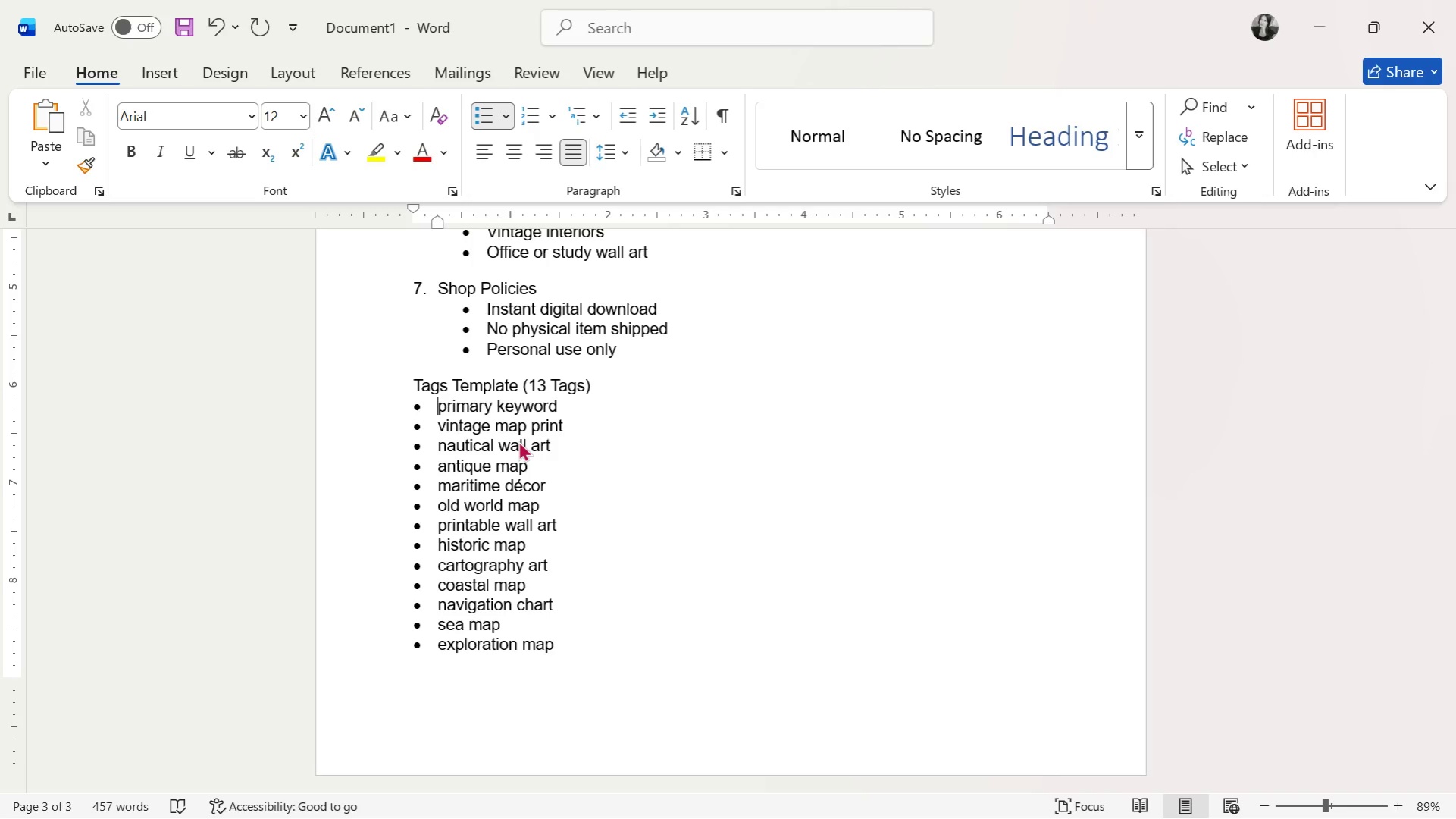 
hold_key(key=ArrowDown, duration=0.98)
 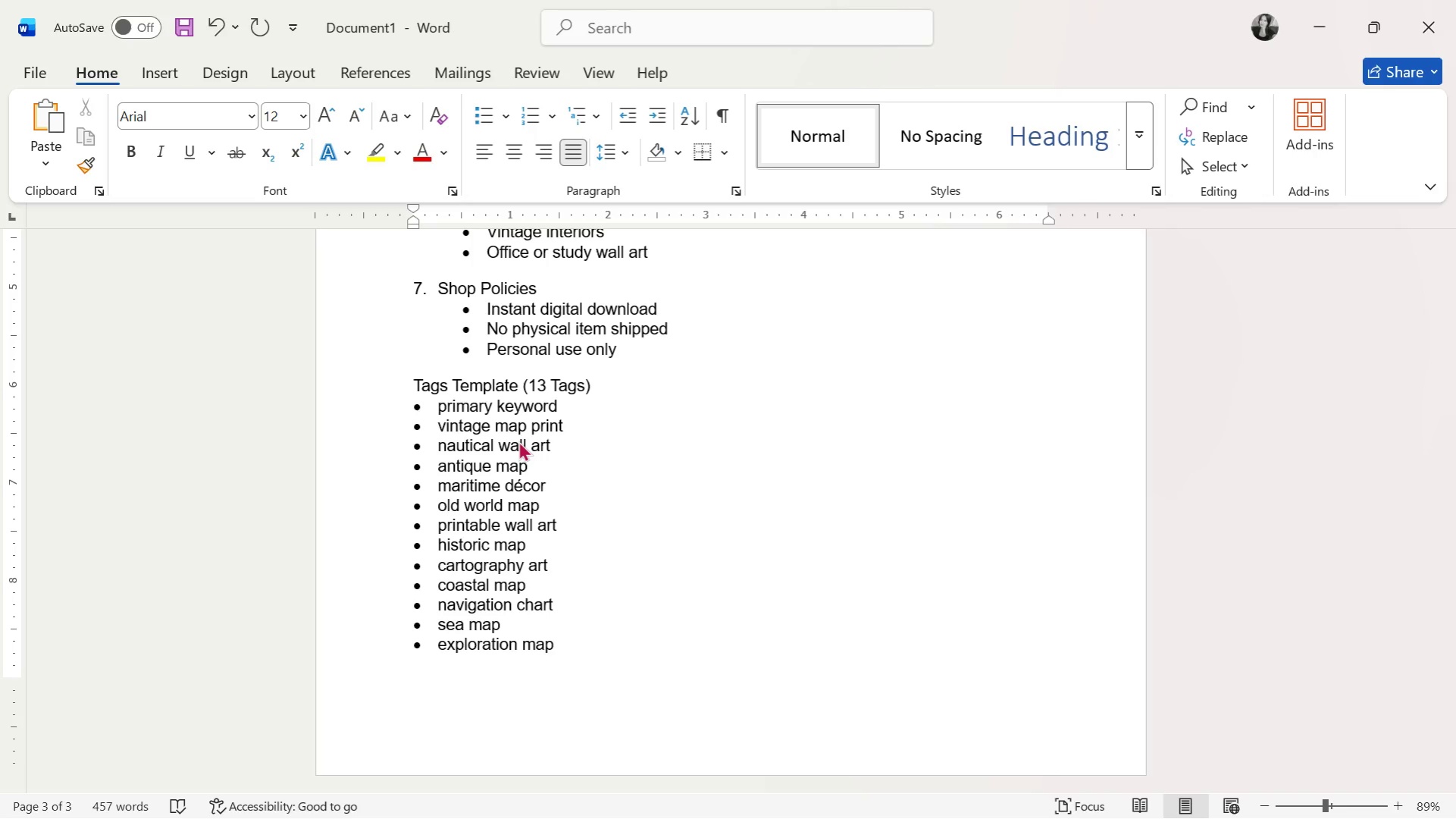 
scroll: coordinate [641, 496], scroll_direction: up, amount: 23.0
 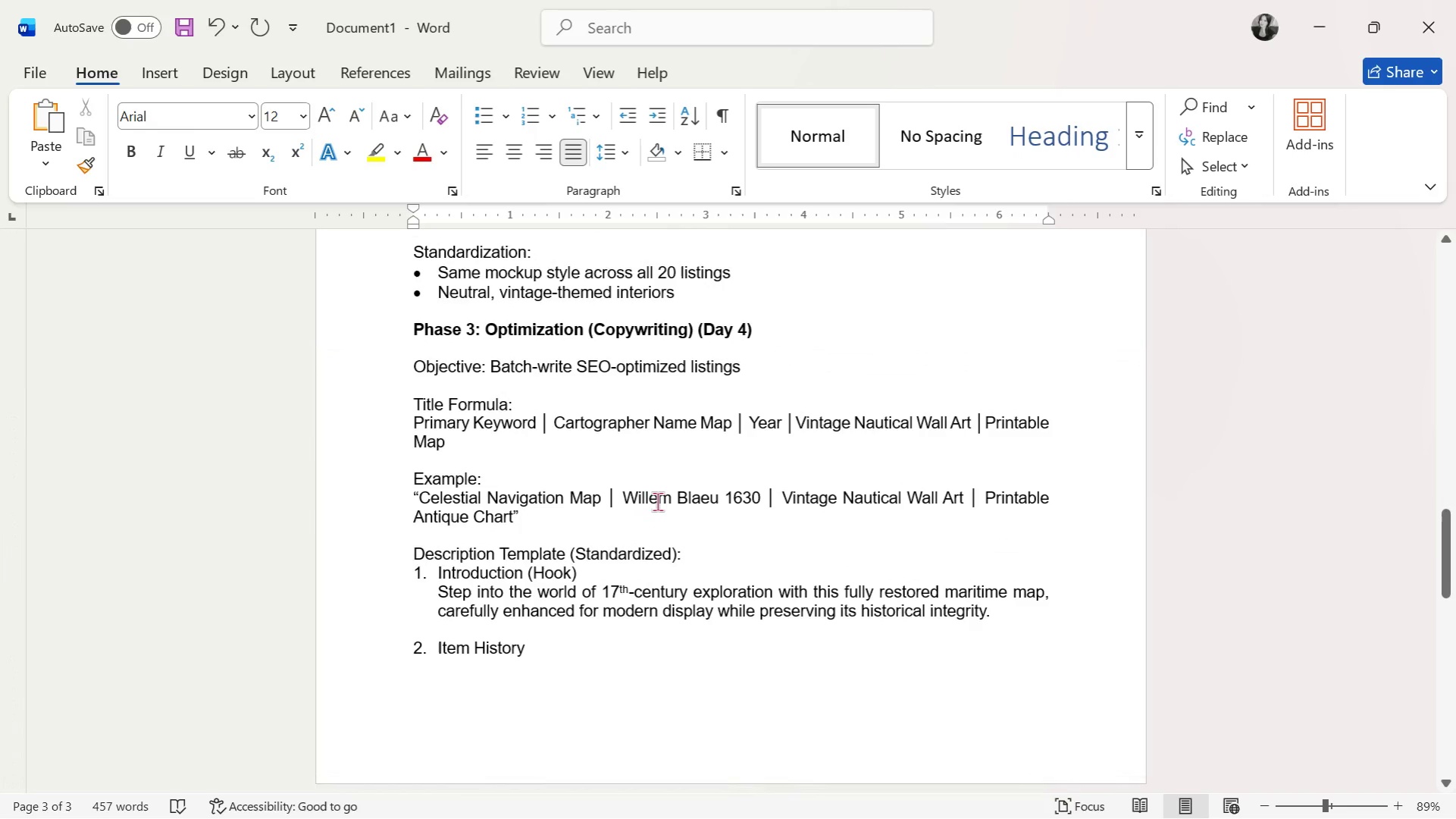 
scroll: coordinate [694, 504], scroll_direction: down, amount: 30.0
 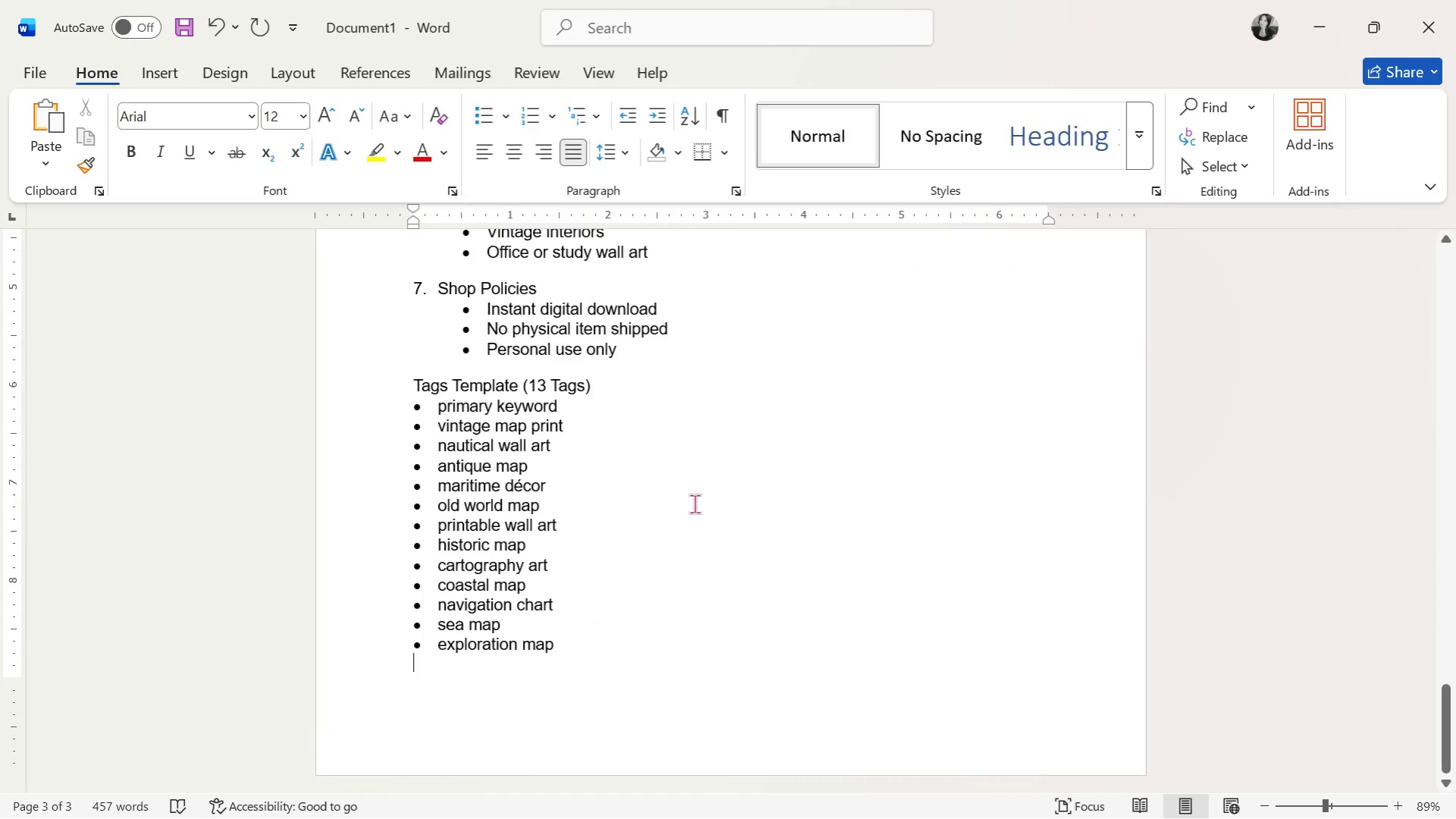 
key(Enter)
 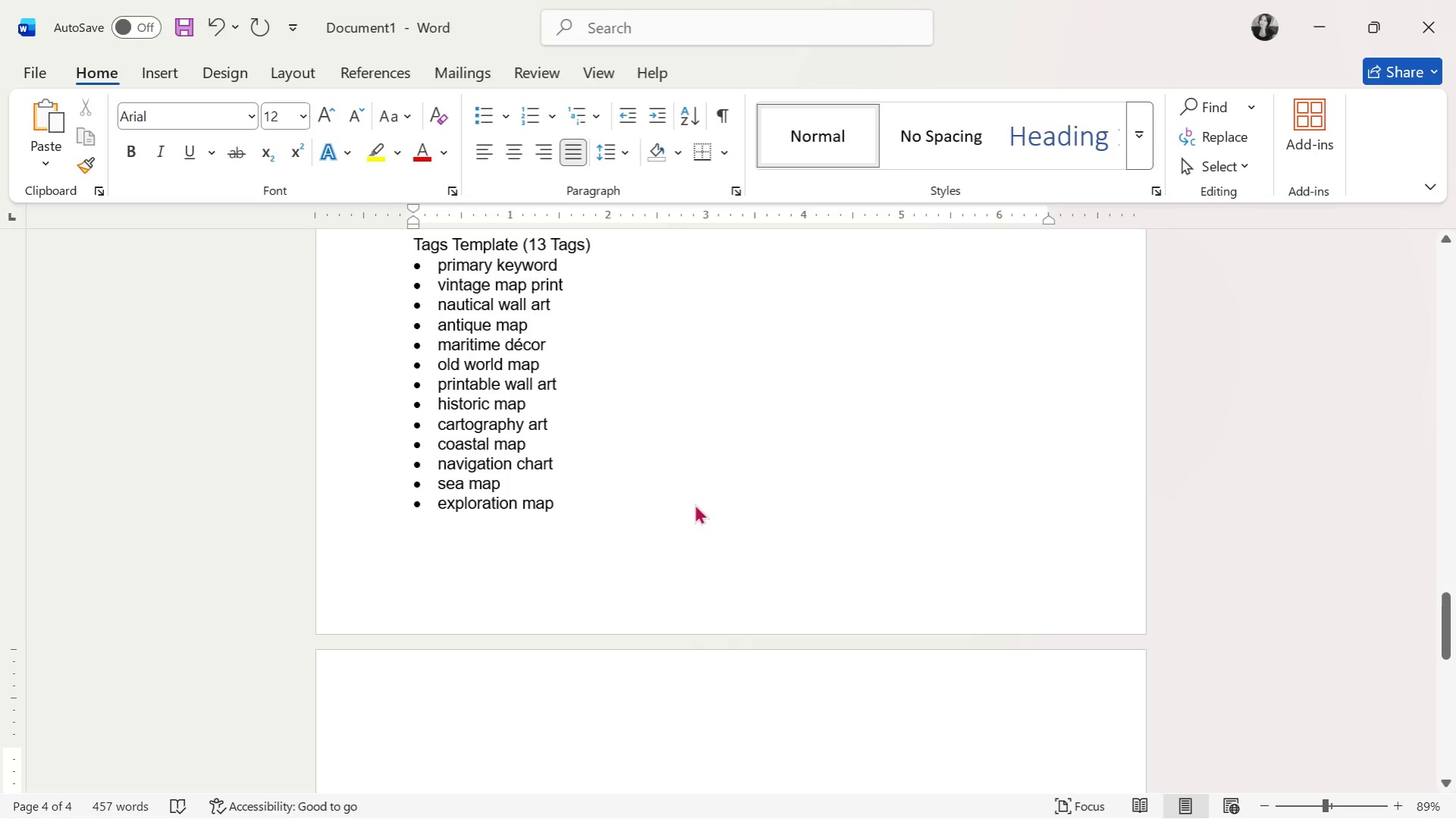 
key(Control+ControlLeft)
 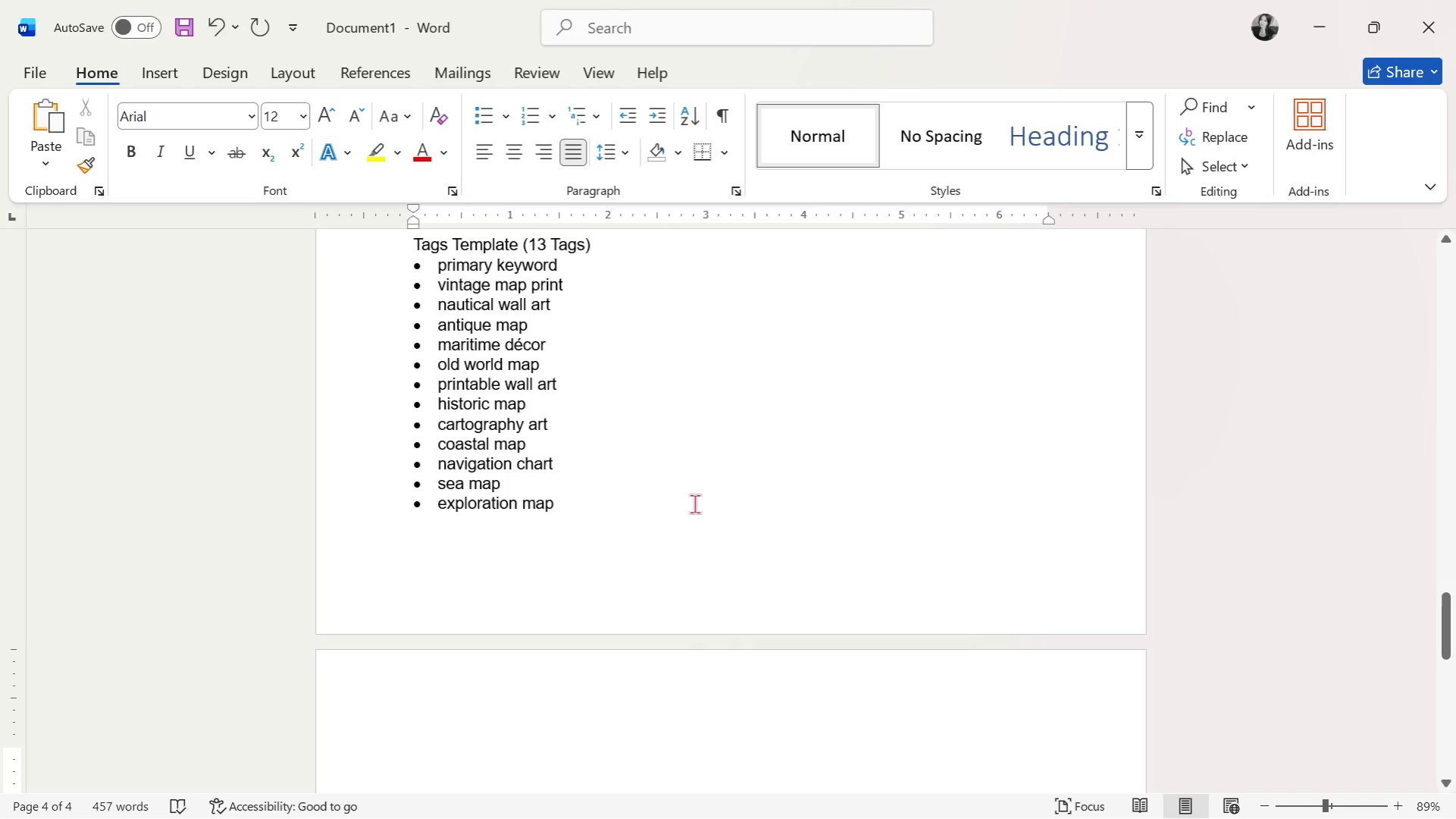 
key(Control+B)
 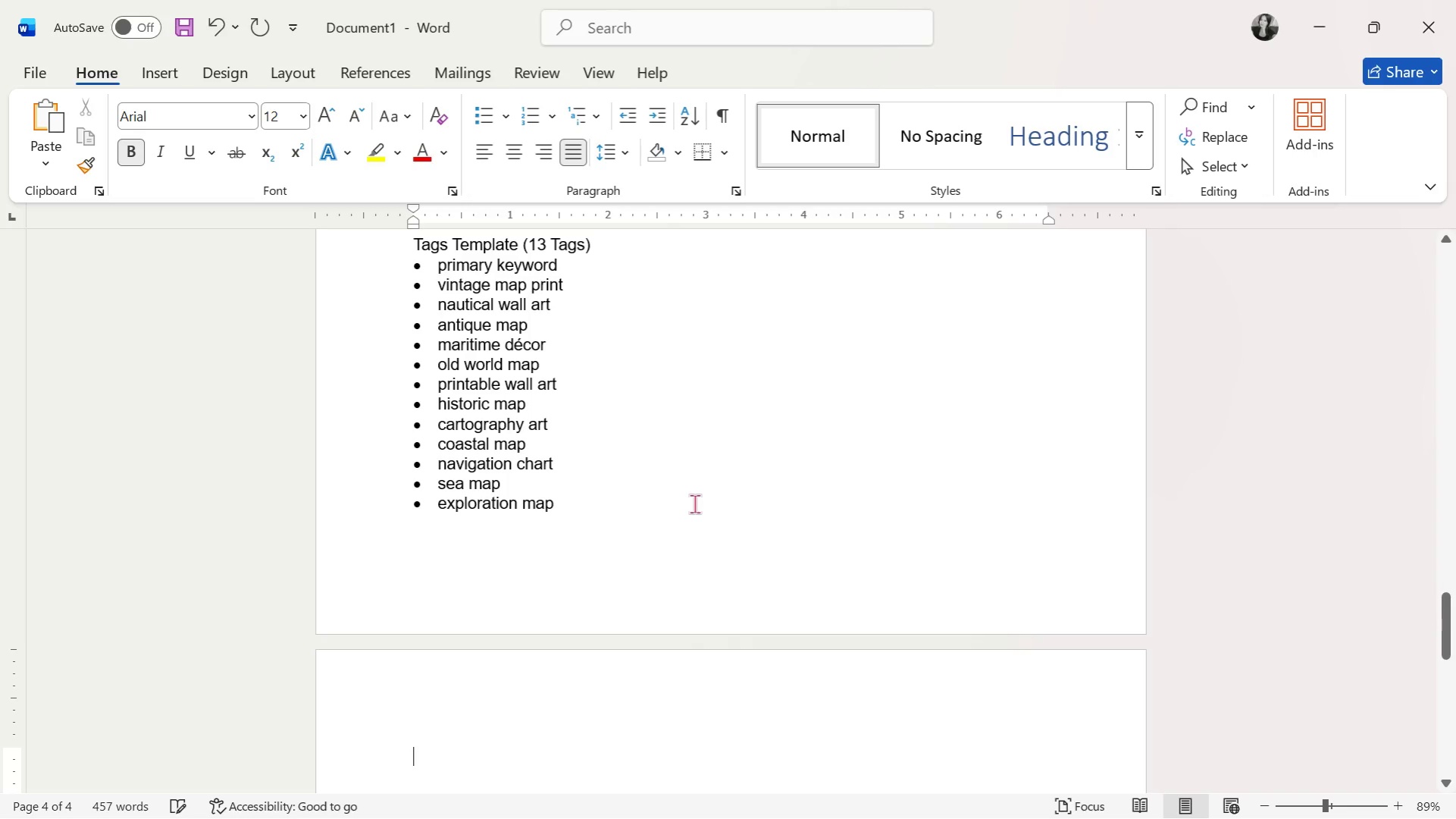 
type(Pah)
key(Backspace)
key(Backspace)
type(has )
key(Backspace)
type(e 4: )
 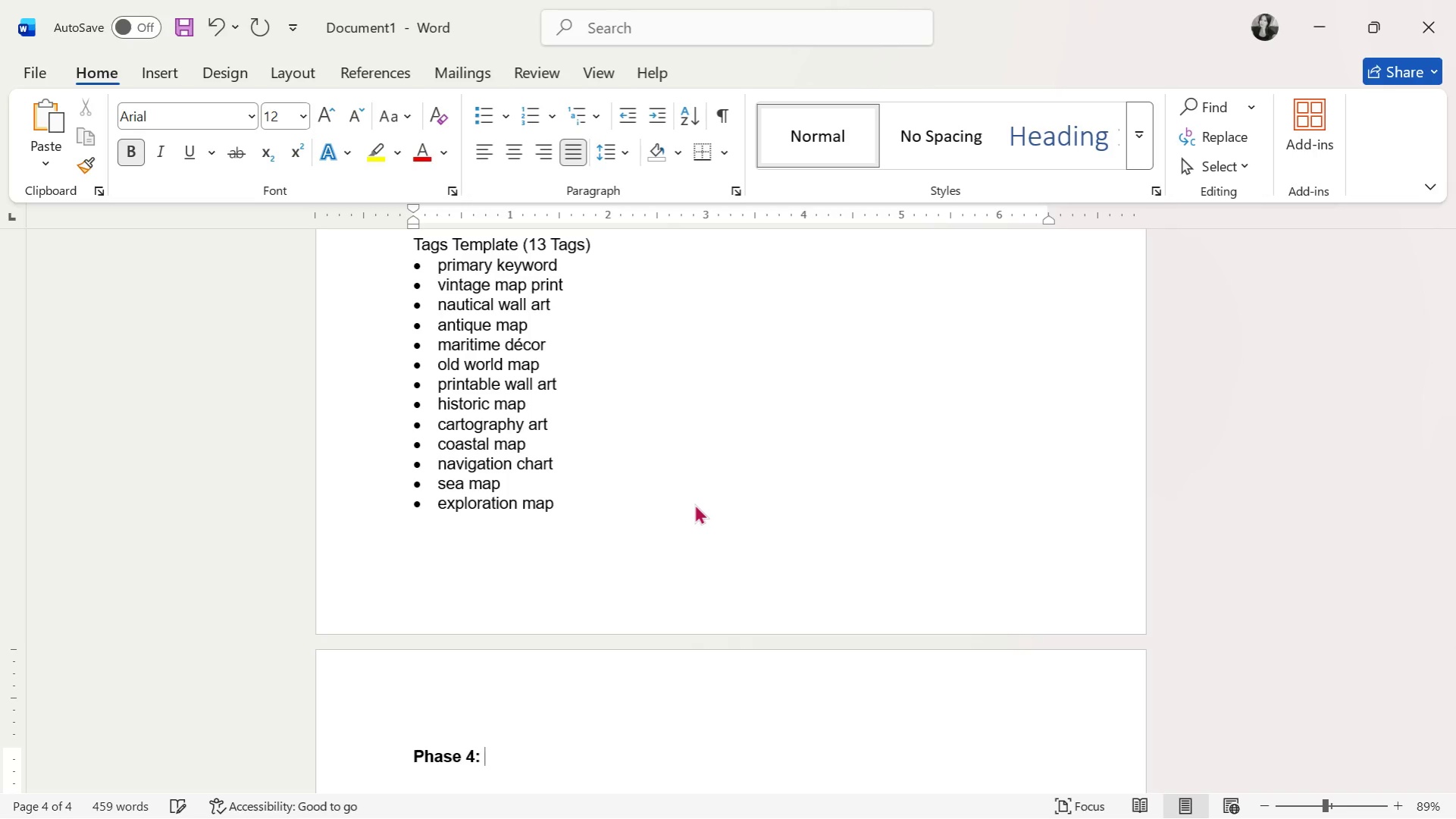 
wait(7.62)
 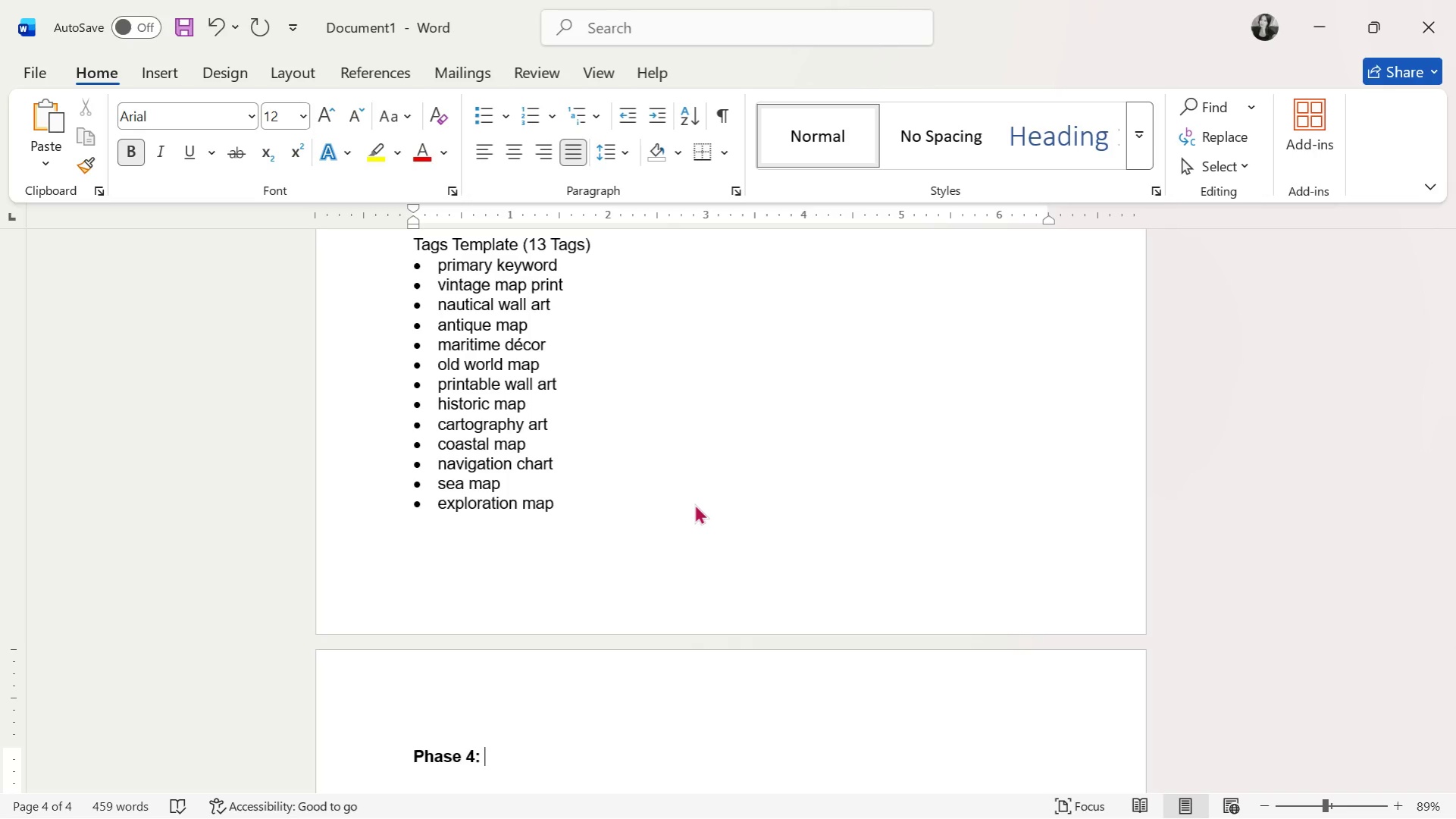 
type(Scheduling )
 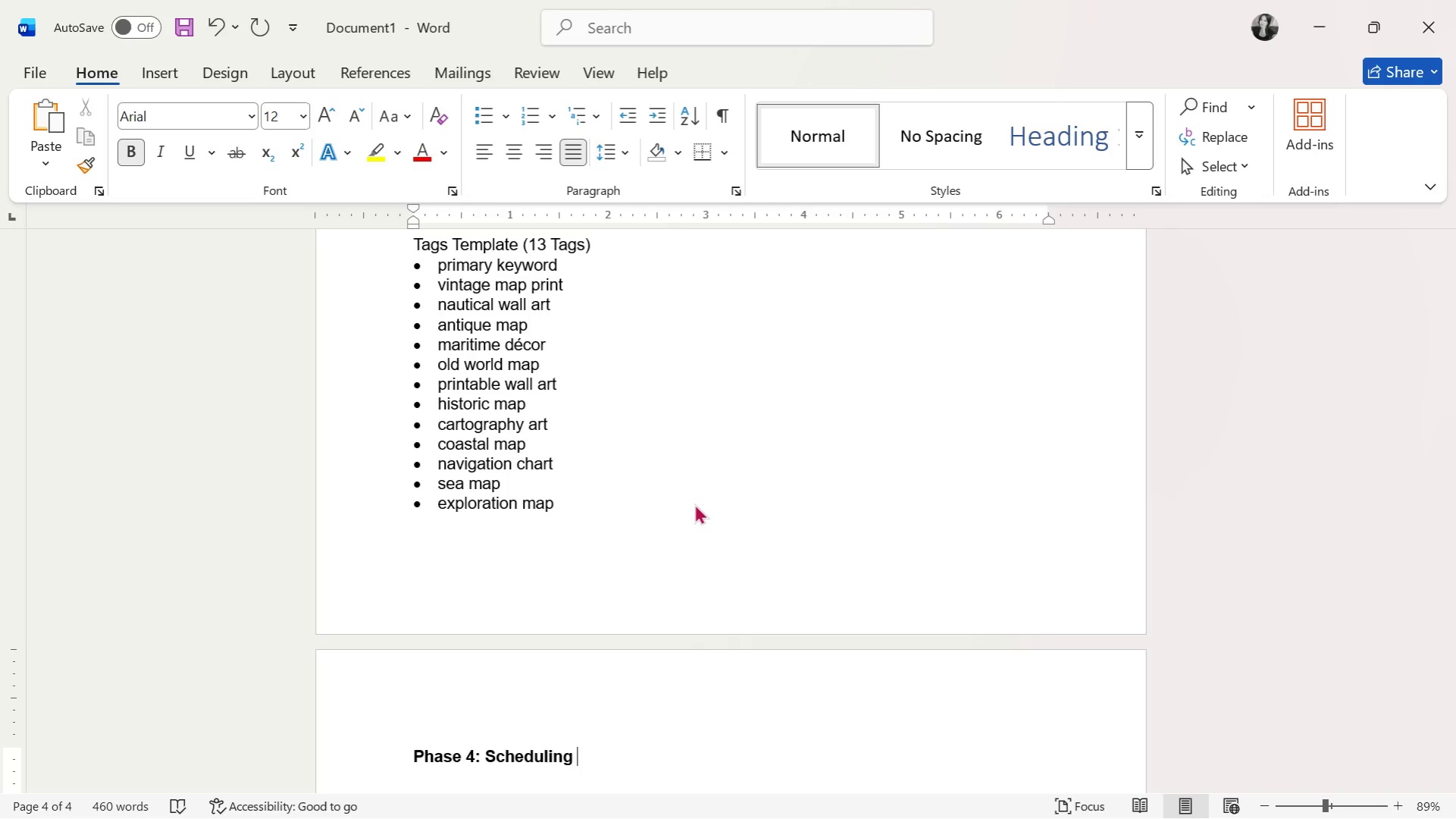 
wait(7.0)
 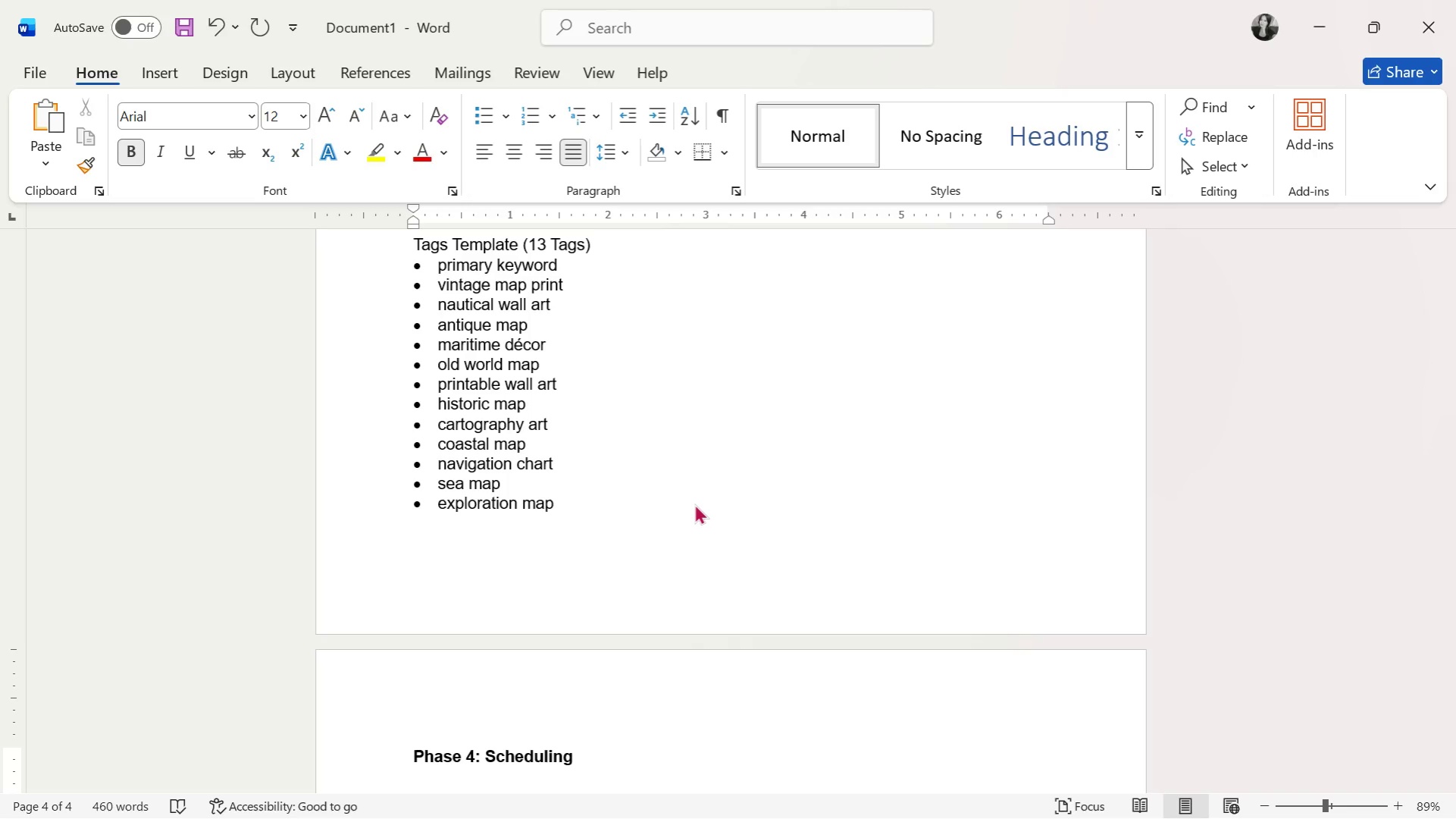 
type((Day5+))
 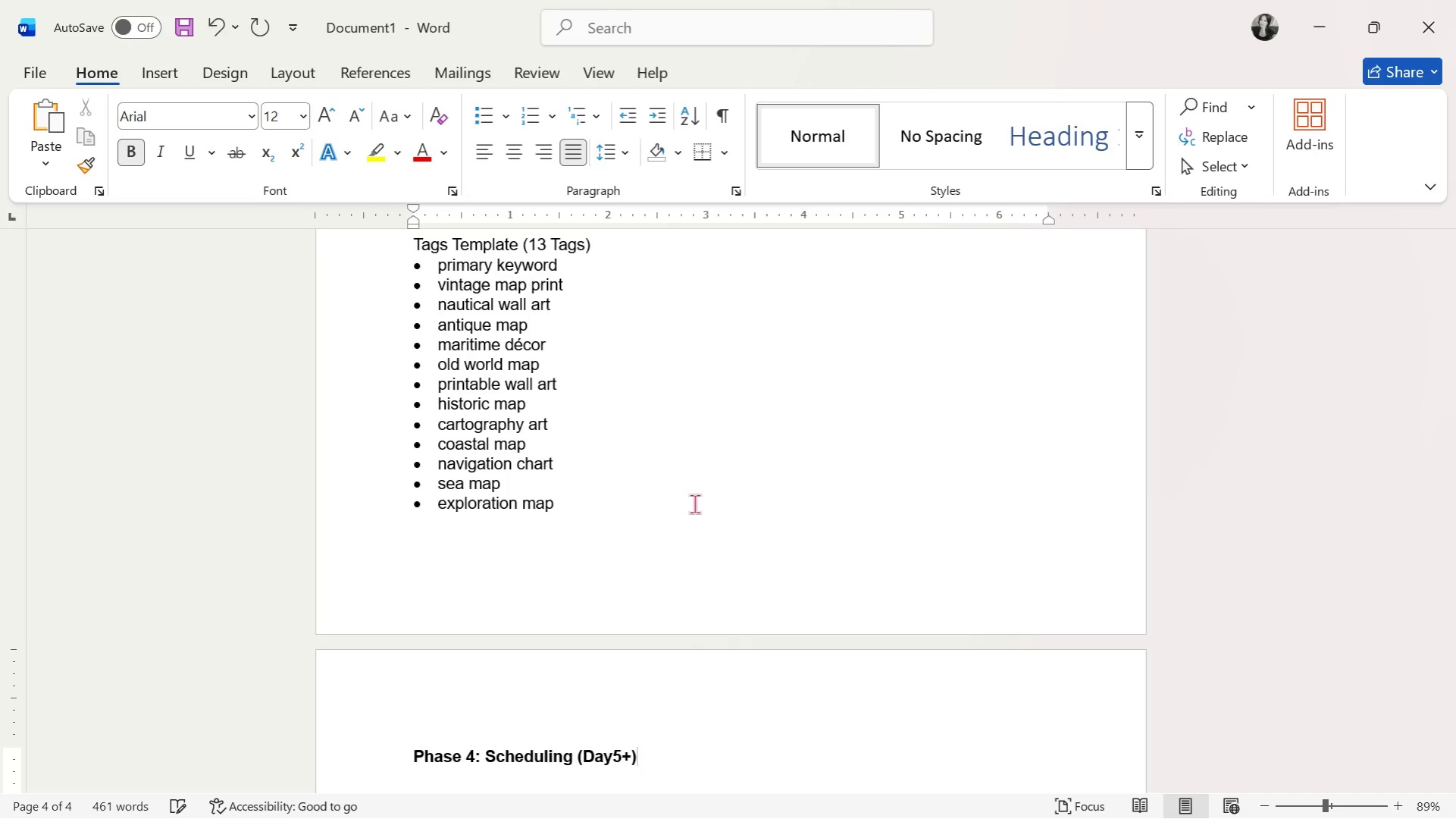 
left_click([613, 762])
 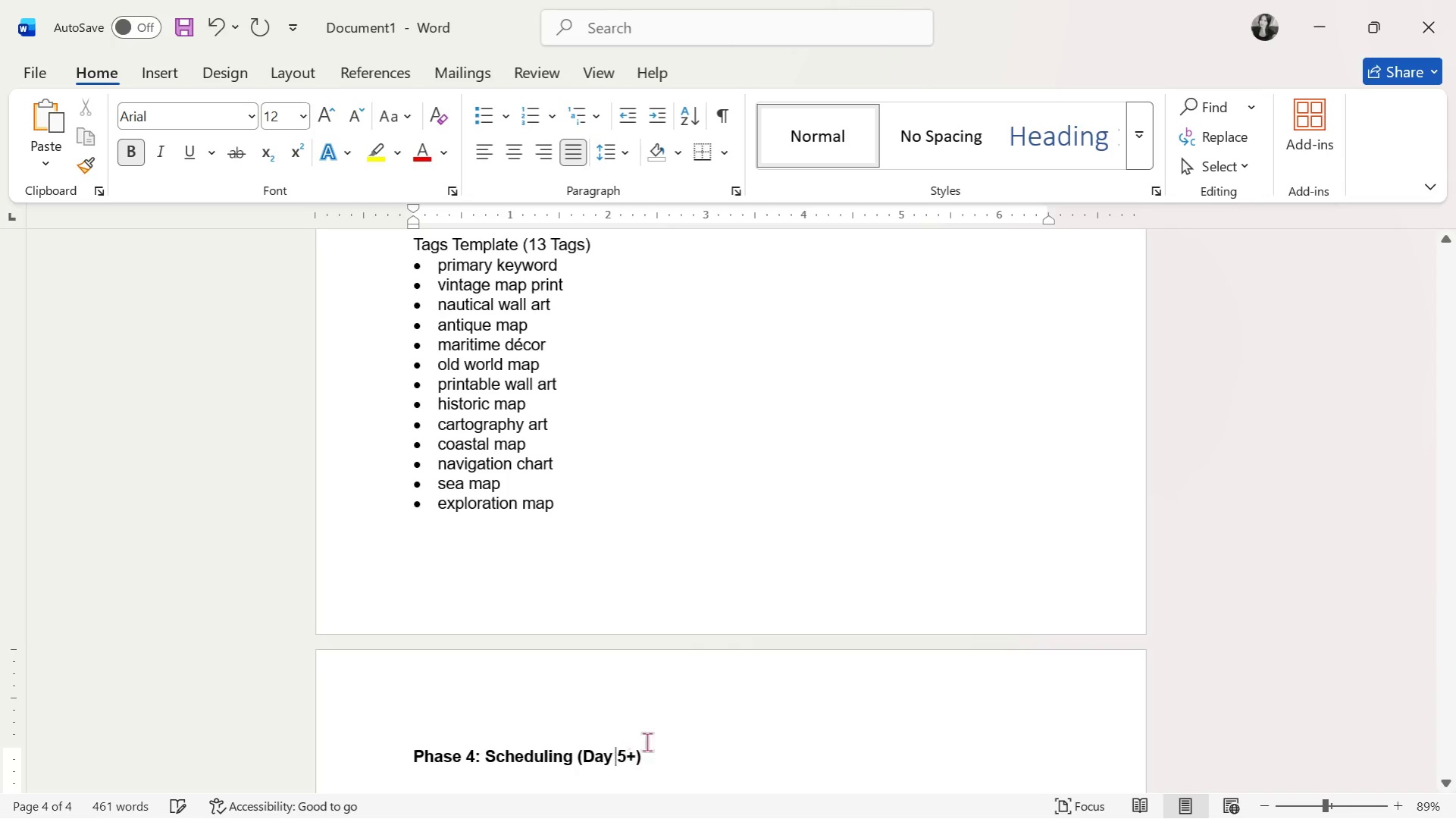 
key(Space)
 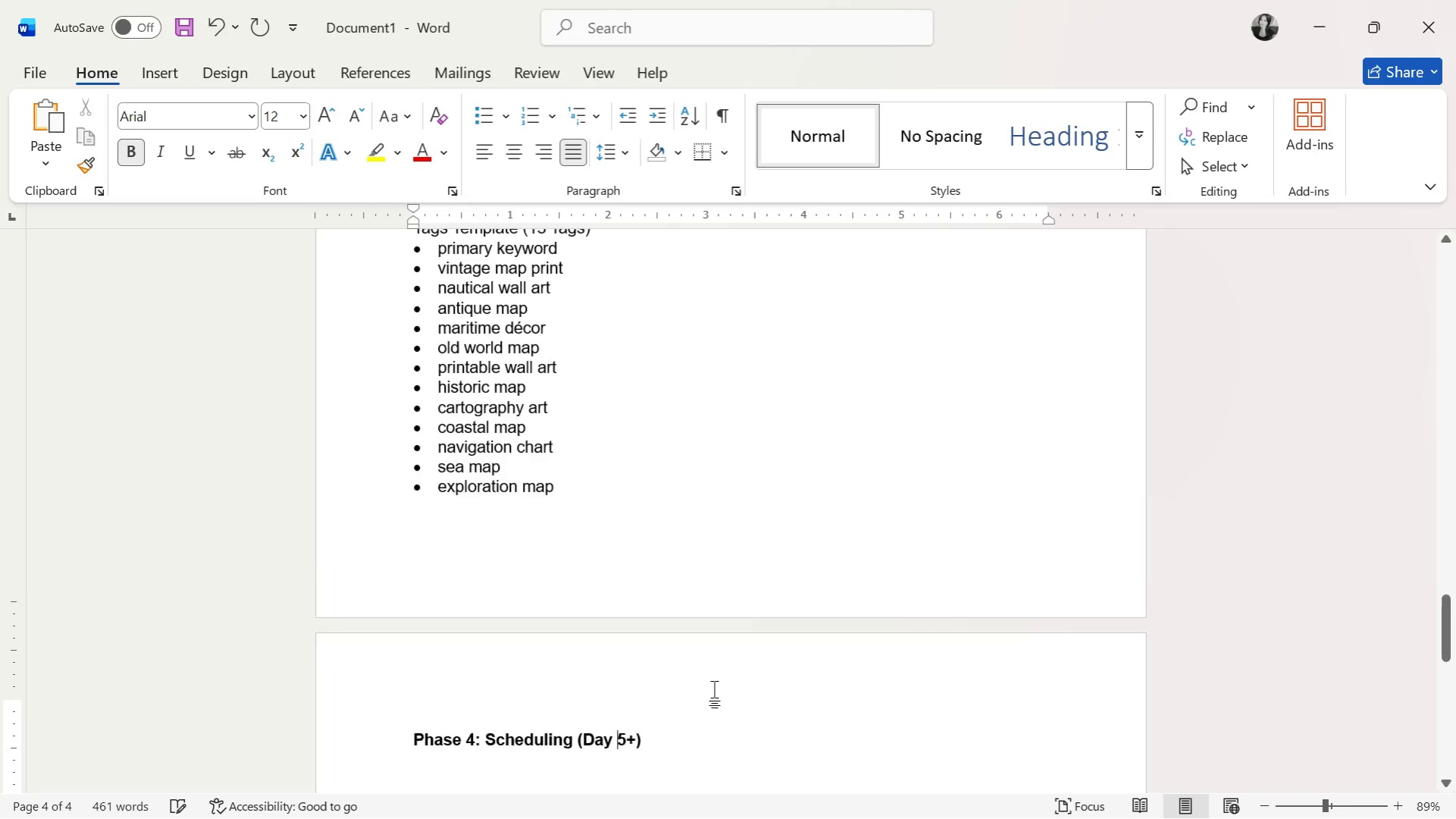 
scroll: coordinate [684, 547], scroll_direction: down, amount: 8.0
 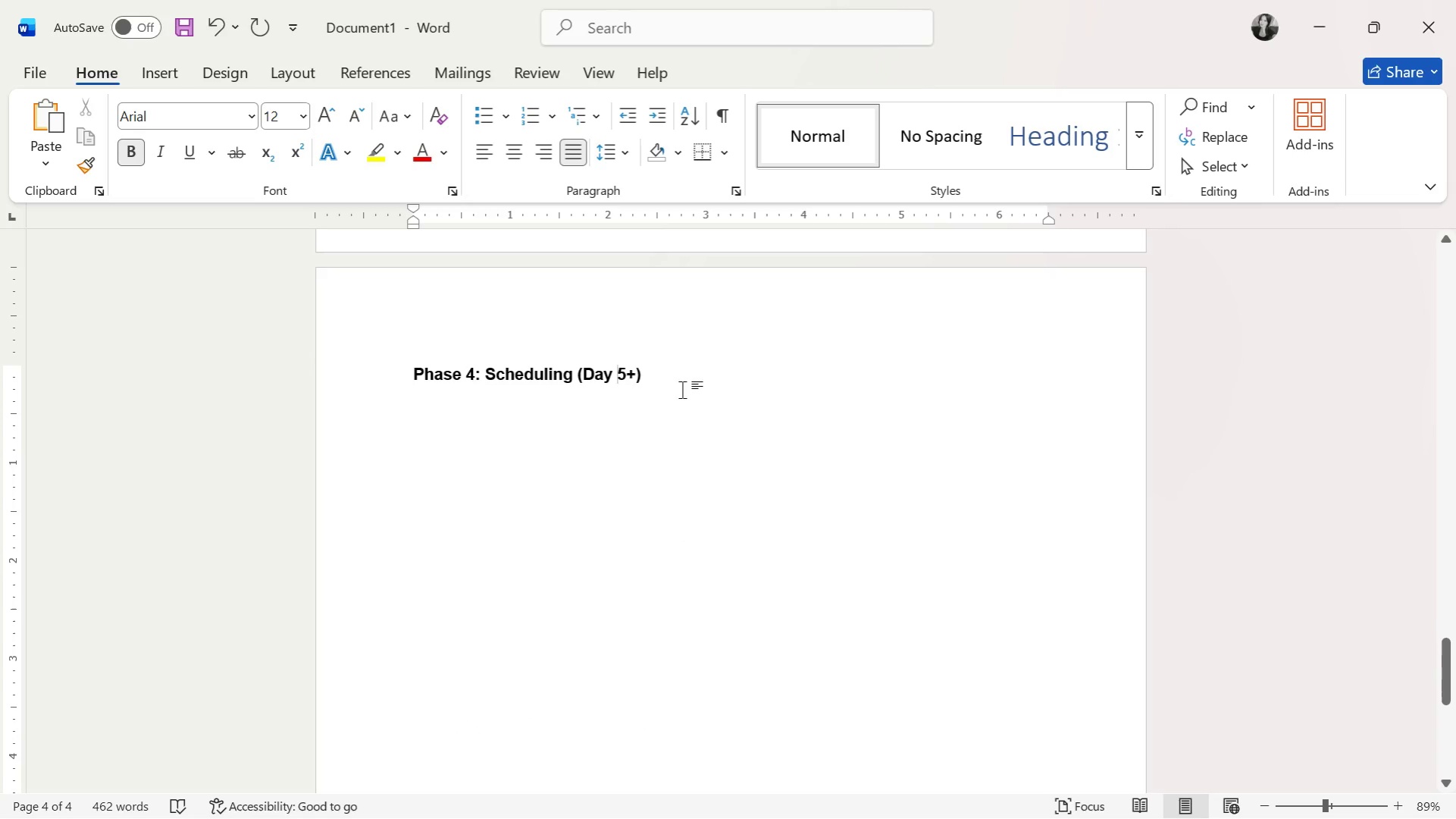 
left_click([682, 382])
 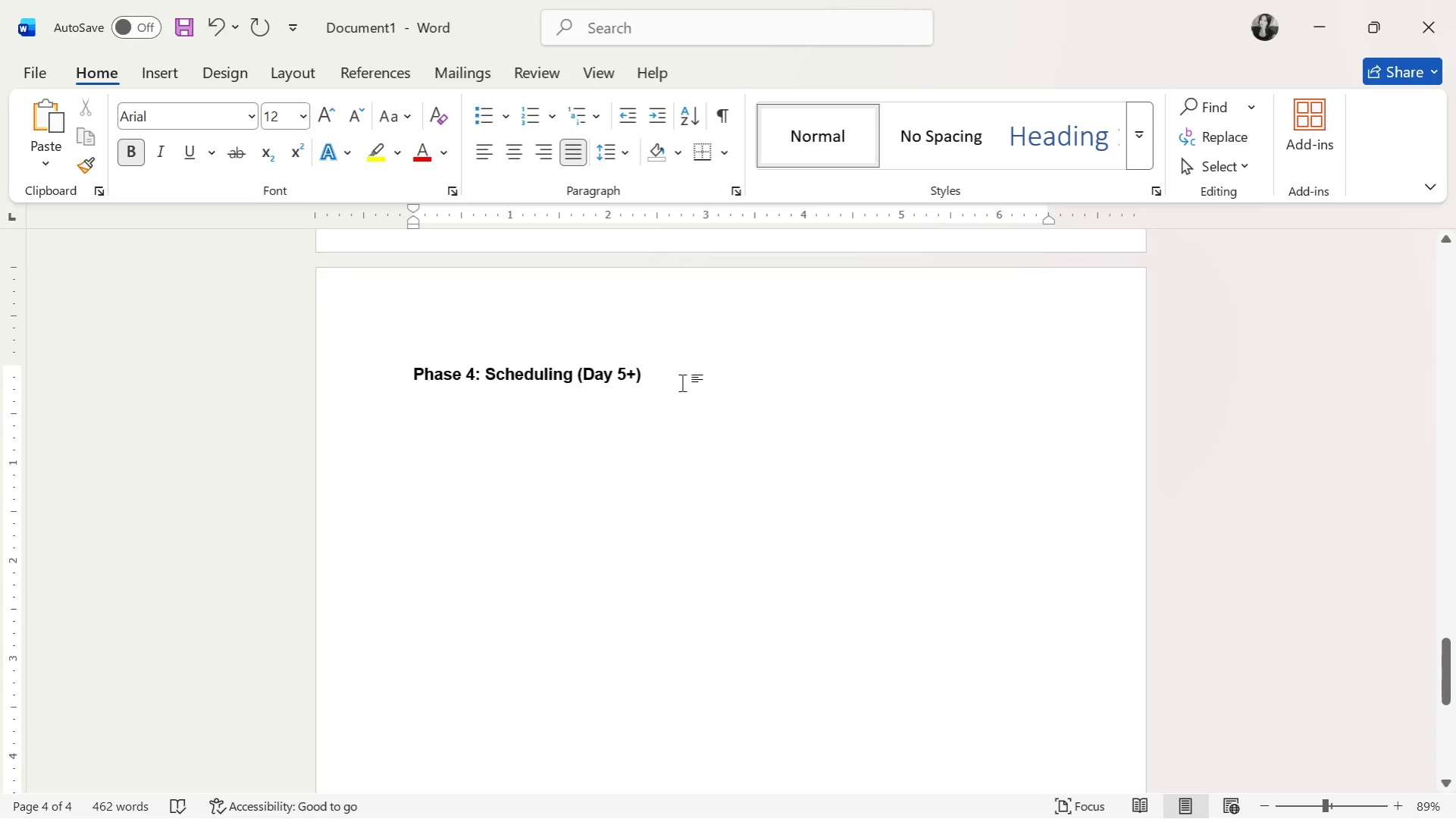 
key(Enter)
 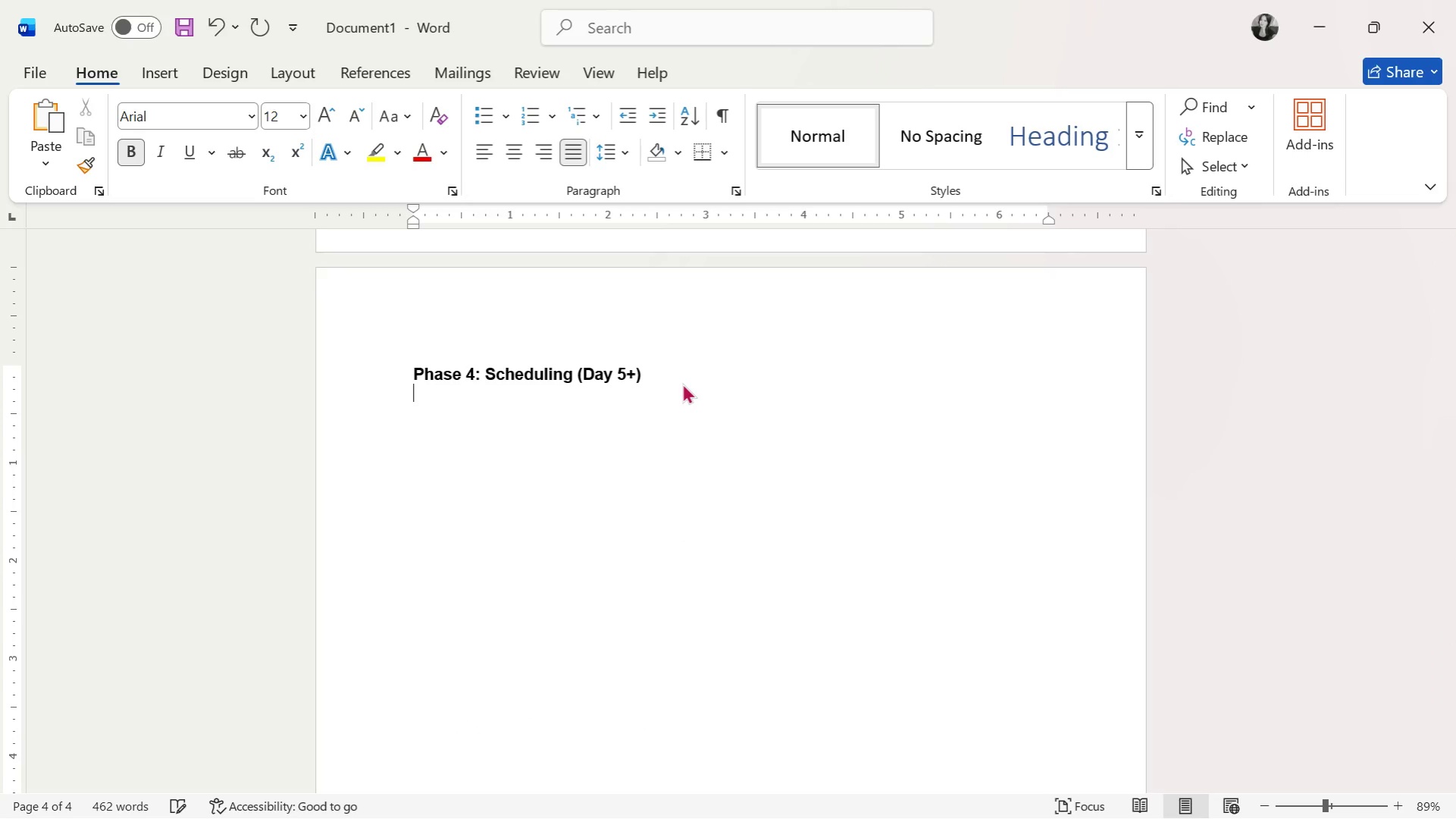 
key(Enter)
 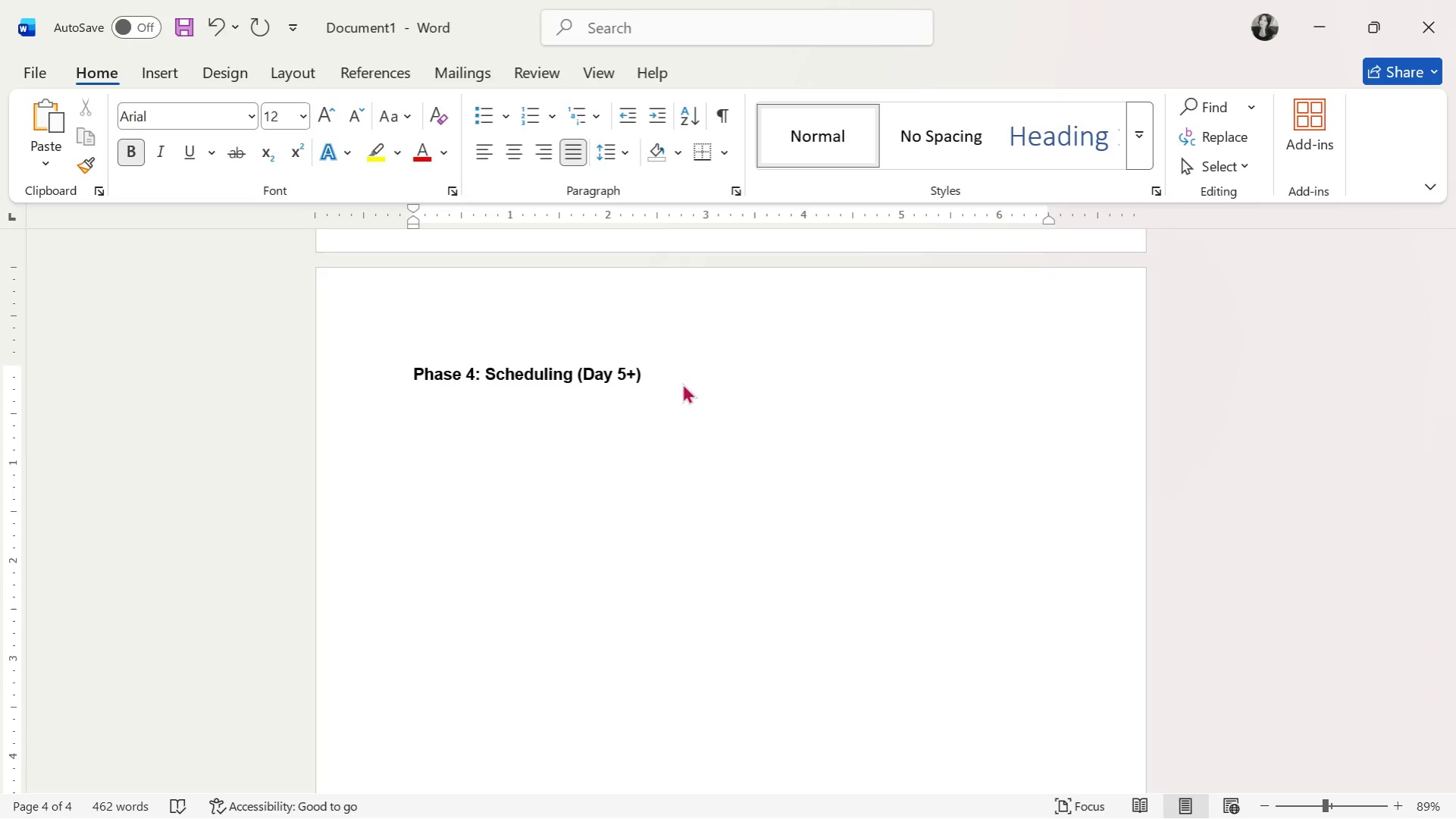 
type(Pui)
key(Backspace)
type(blishing Strategy)
 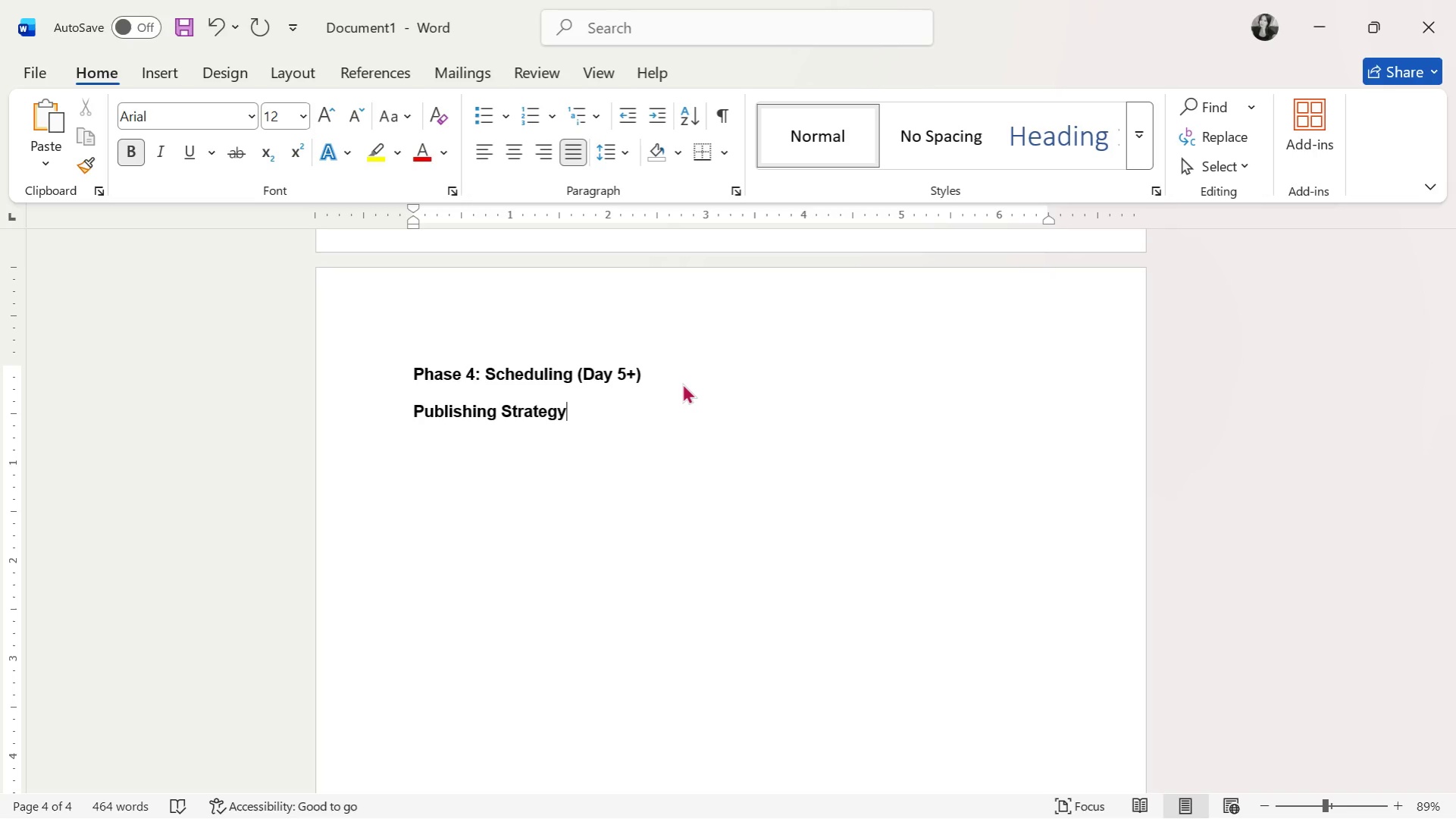 
wait(62.05)
 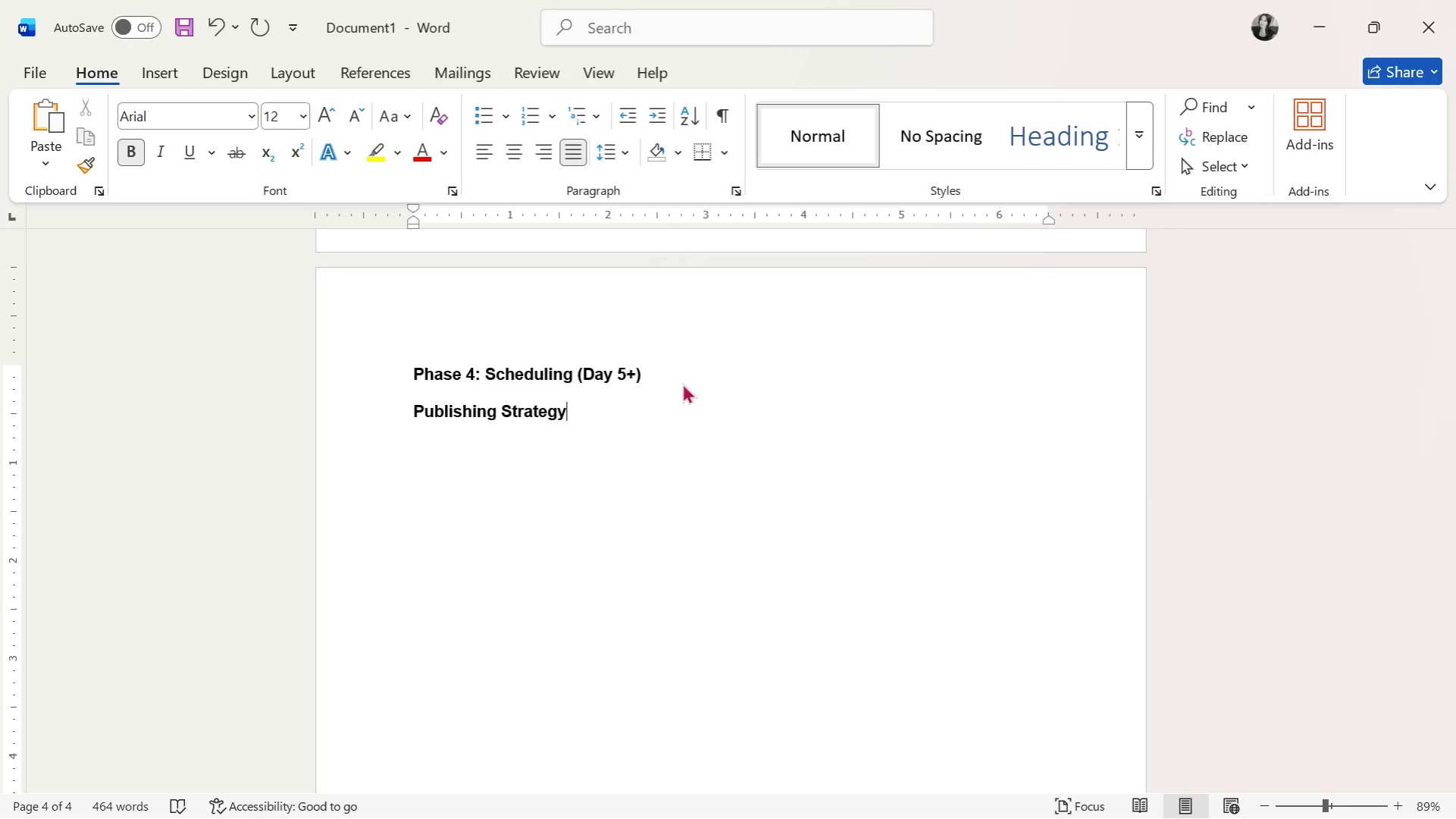 
key(Alt+Tab)
 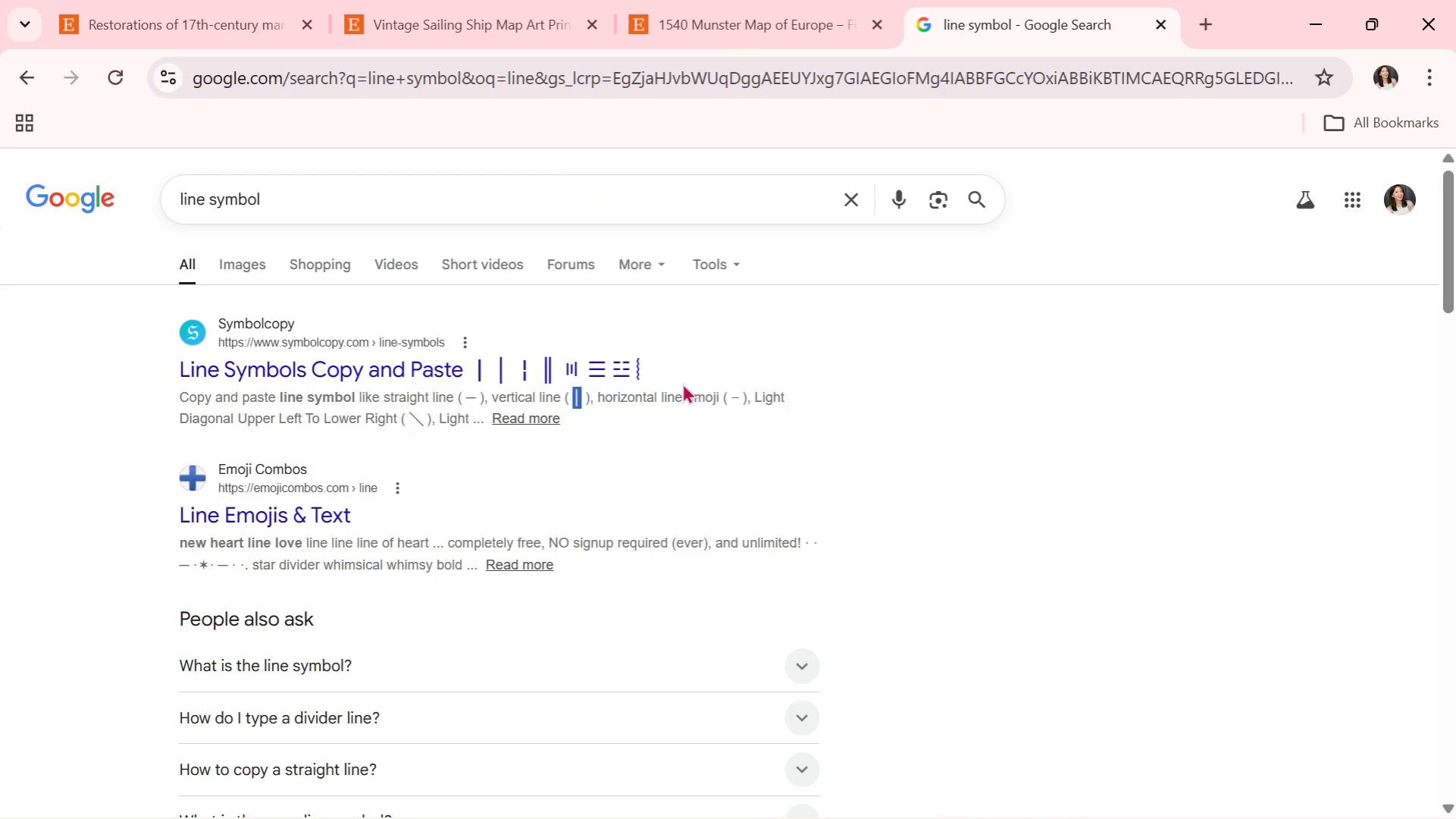 
key(Alt+Tab)
 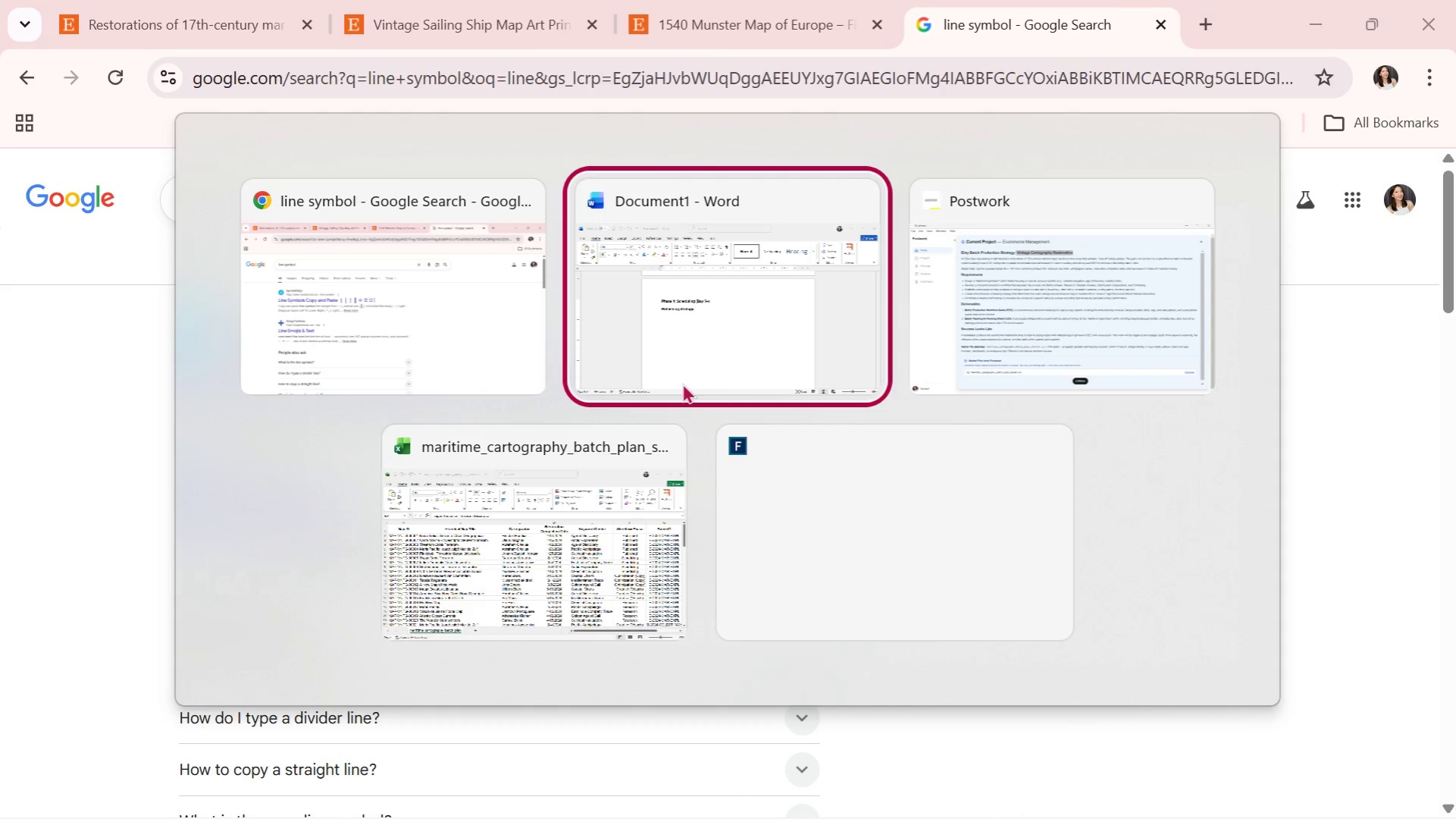 
key(Alt+Tab)